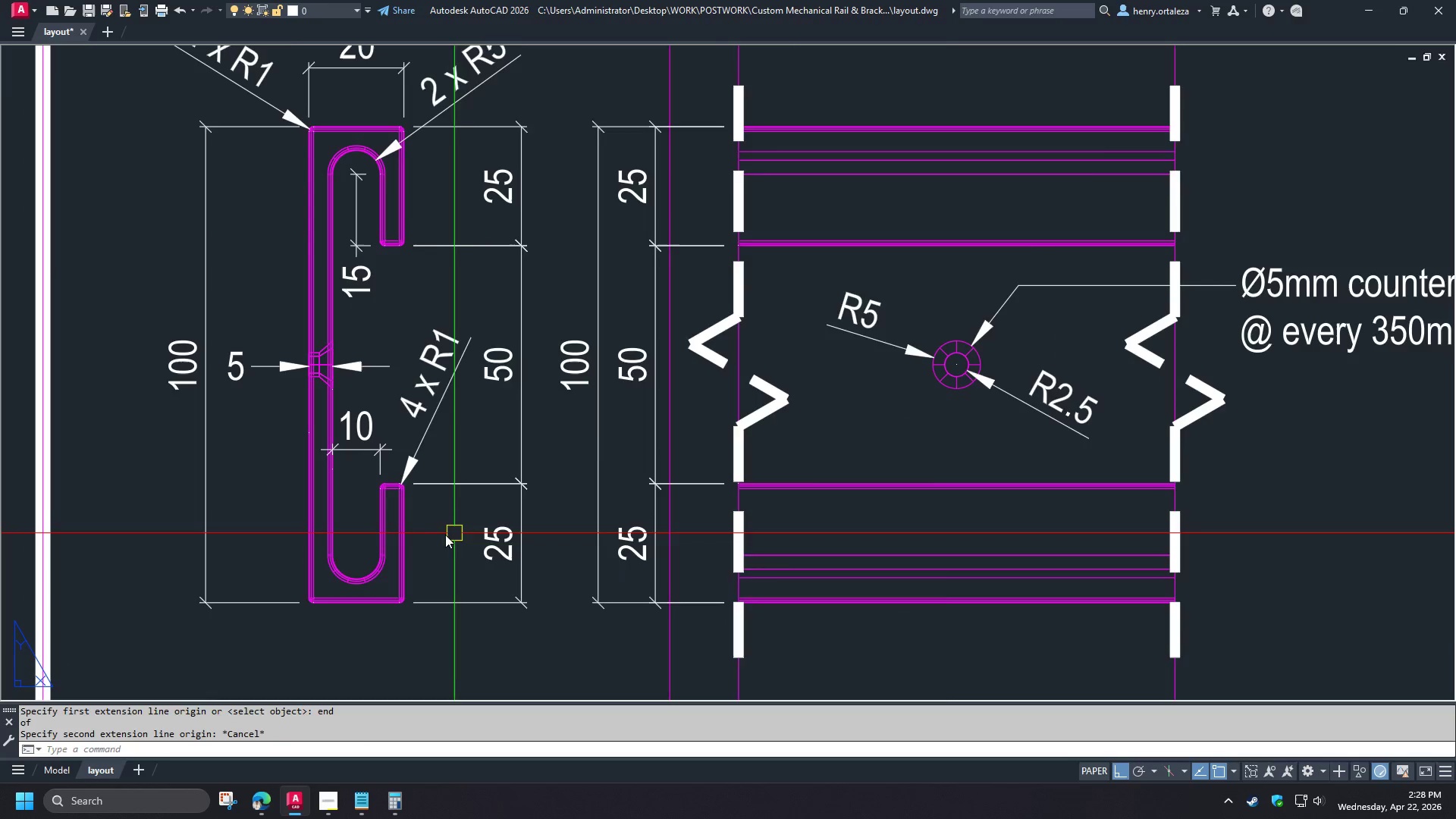 
key(Space)
 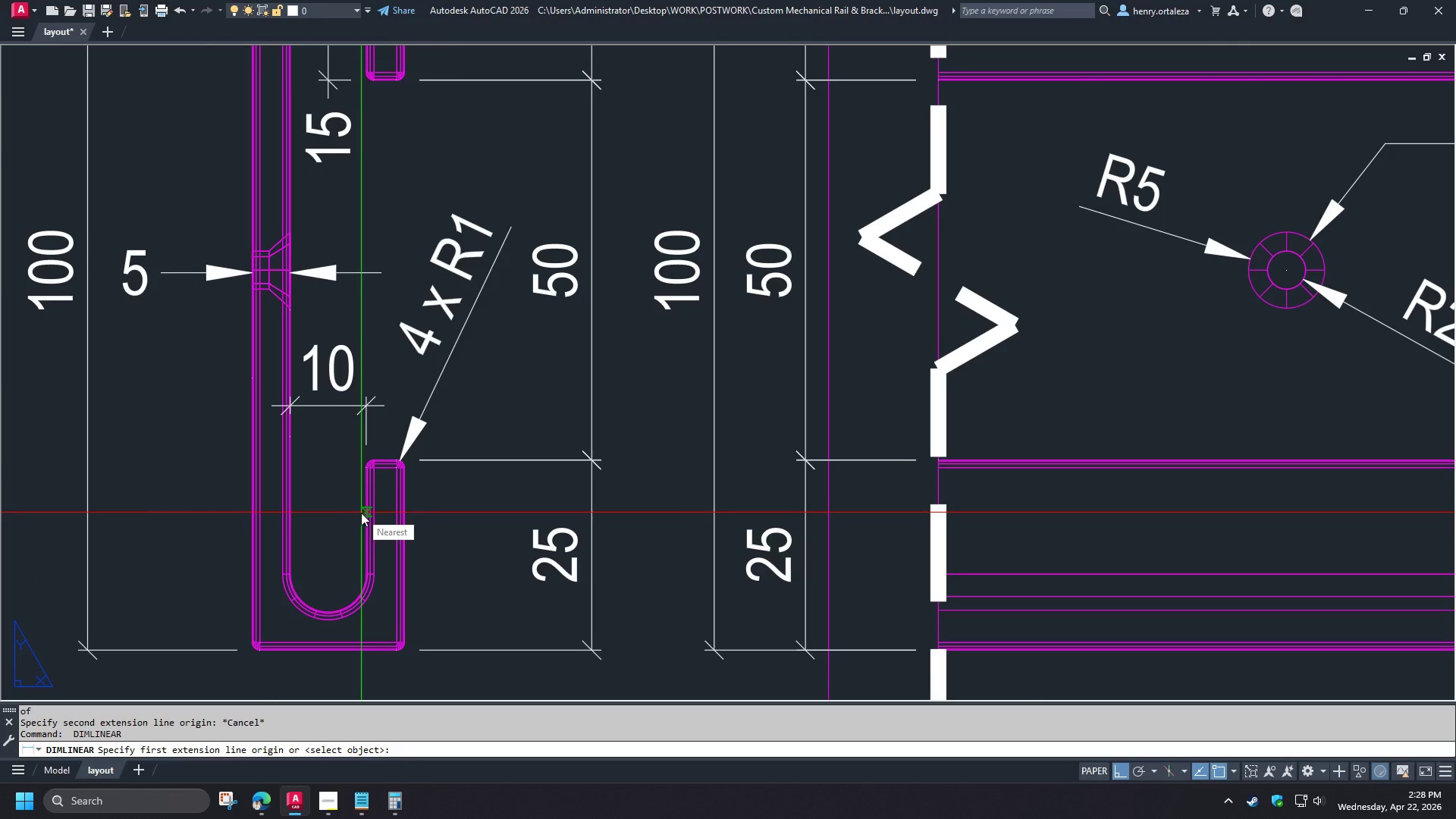 
scroll: coordinate [364, 336], scroll_direction: up, amount: 2.0
 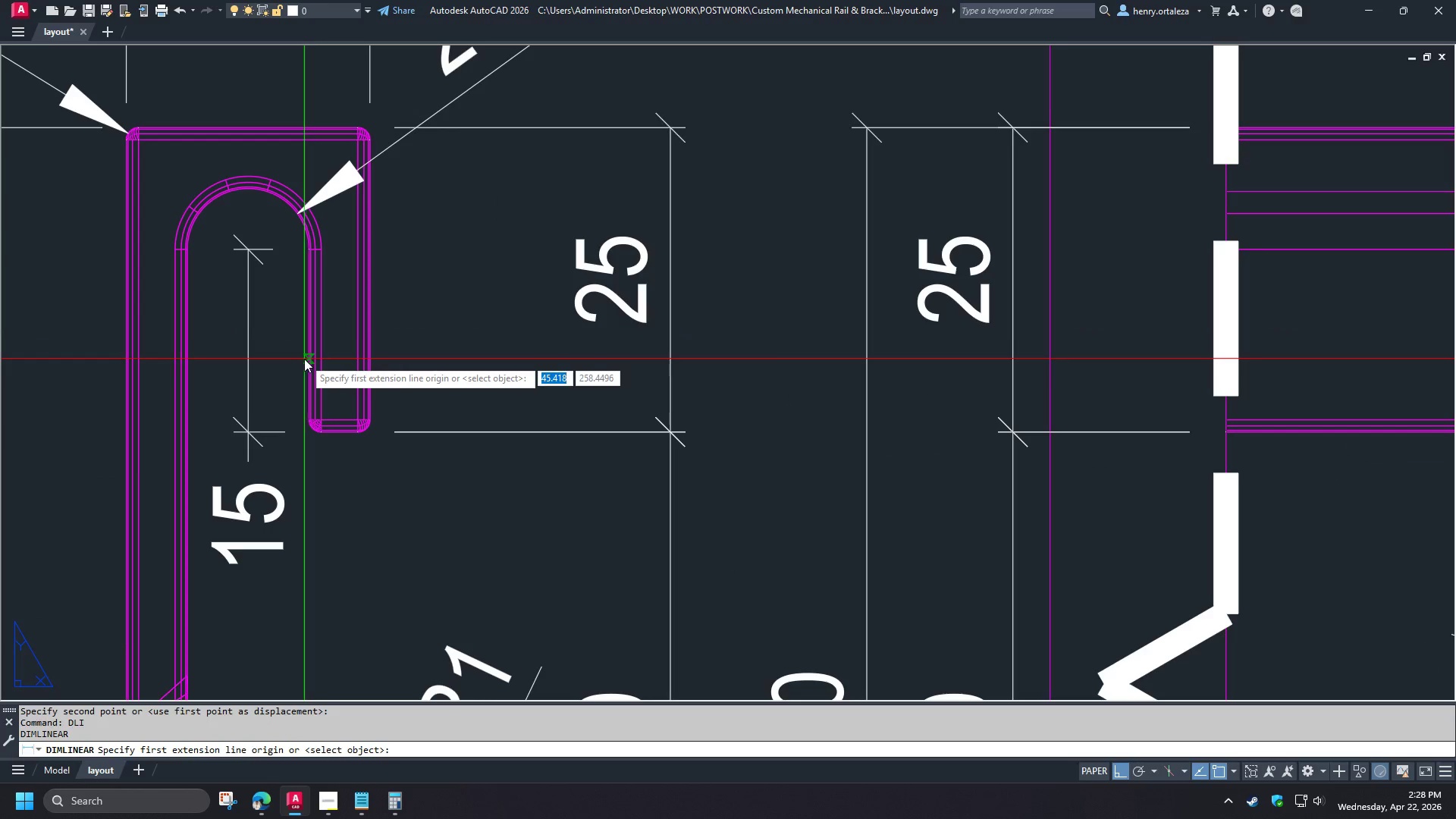 
key(E)
 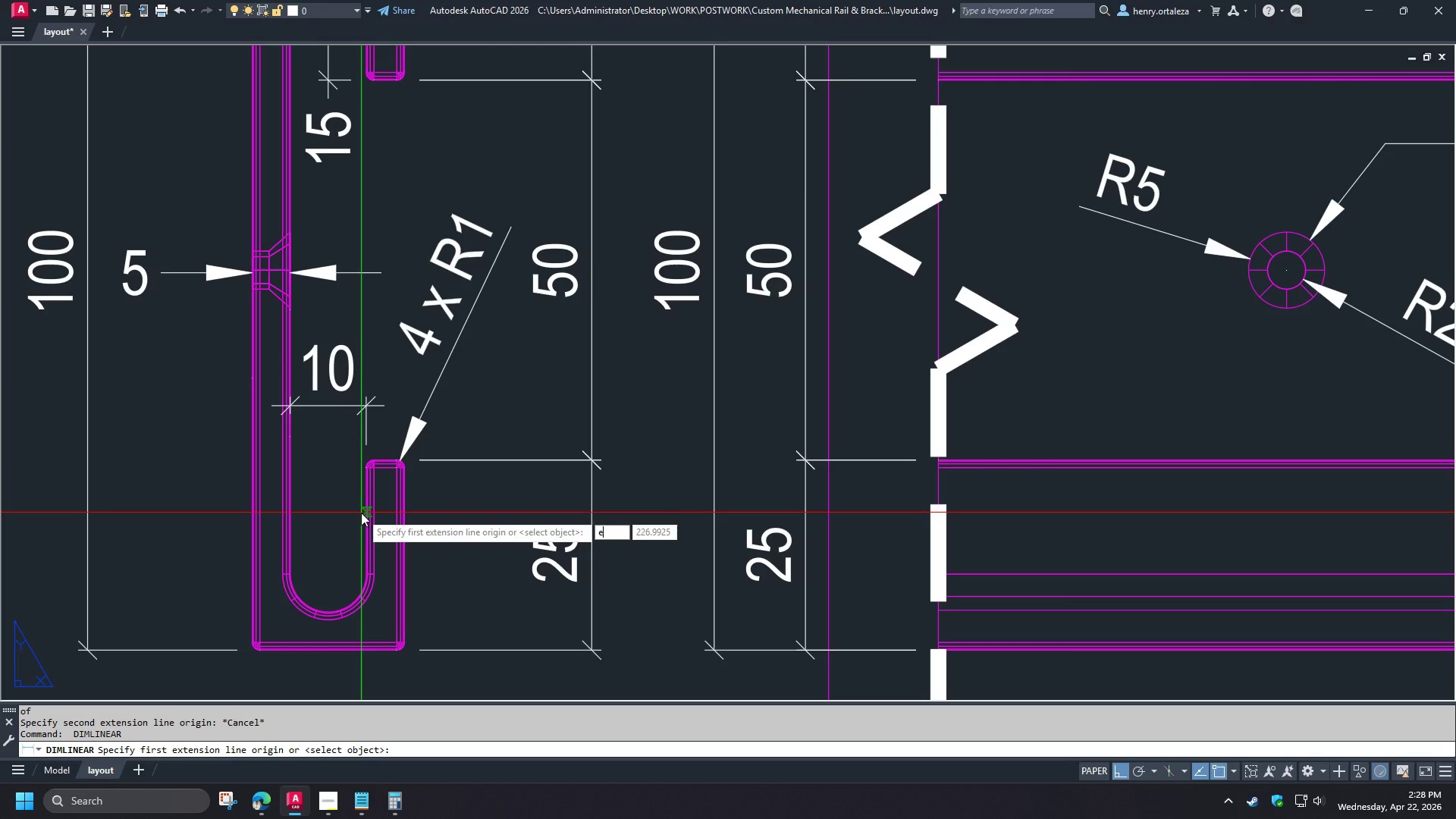 
scroll: coordinate [375, 390], scroll_direction: down, amount: 2.0
 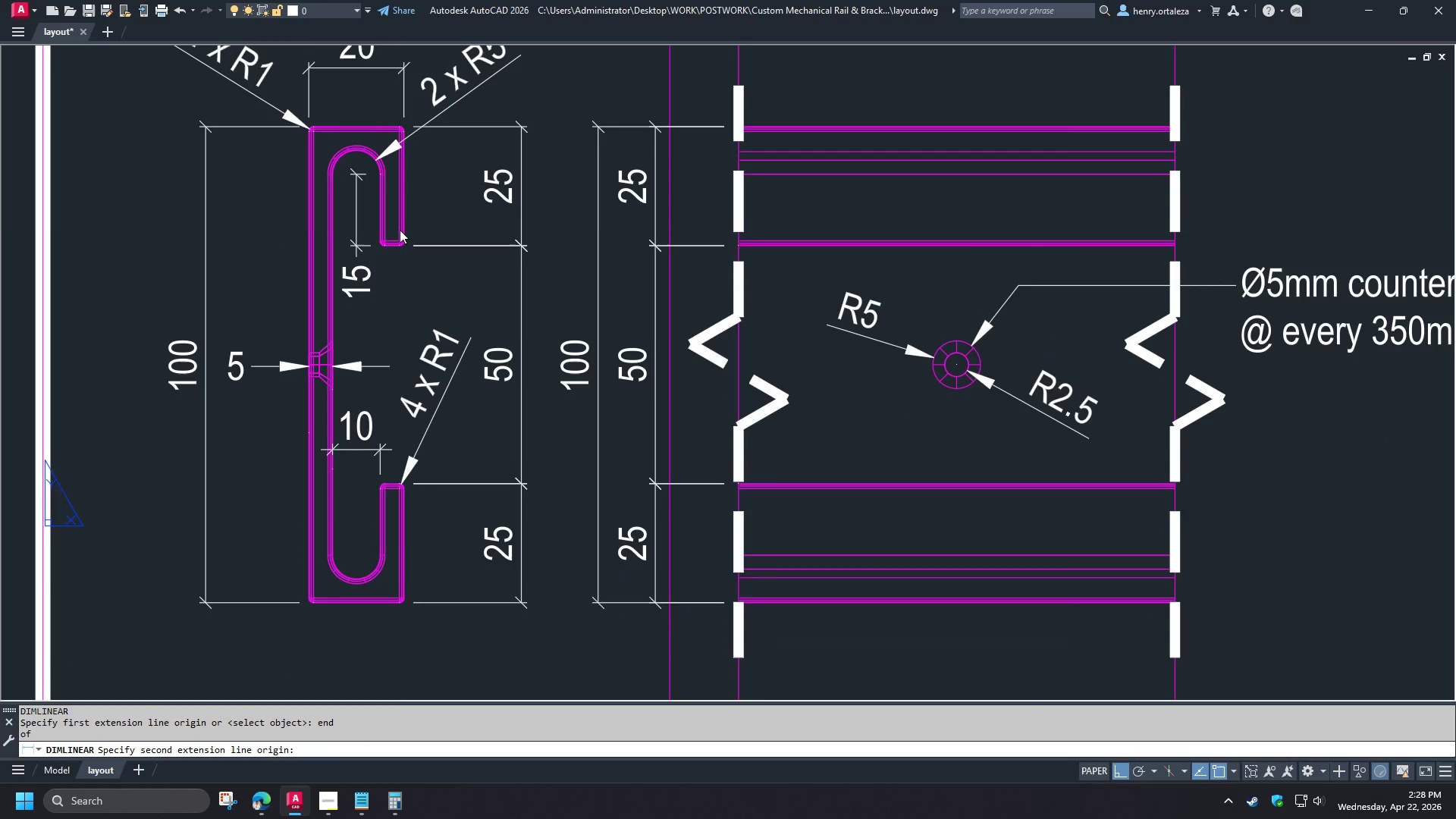 
type(nd )
 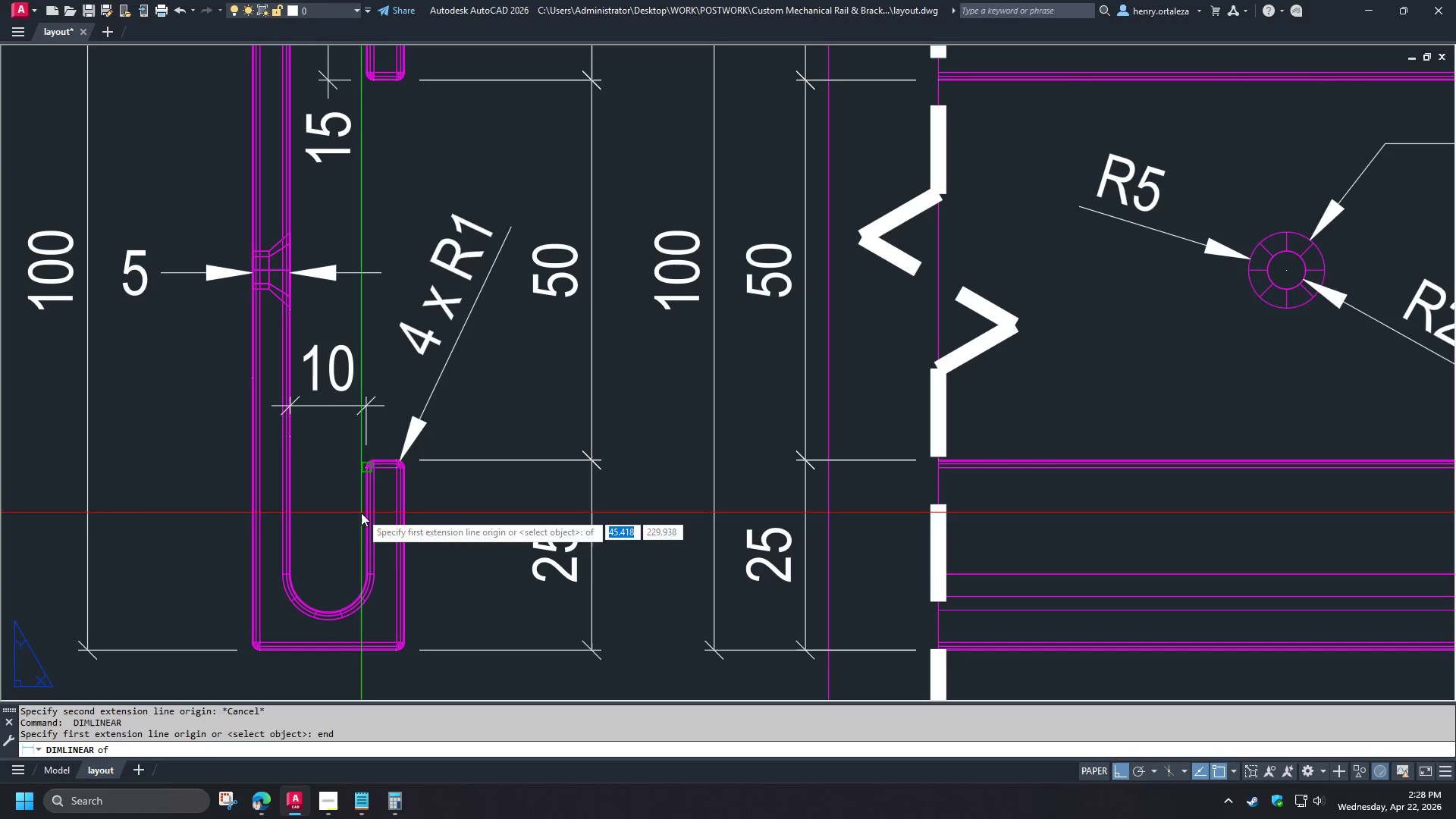 
left_click([361, 513])
 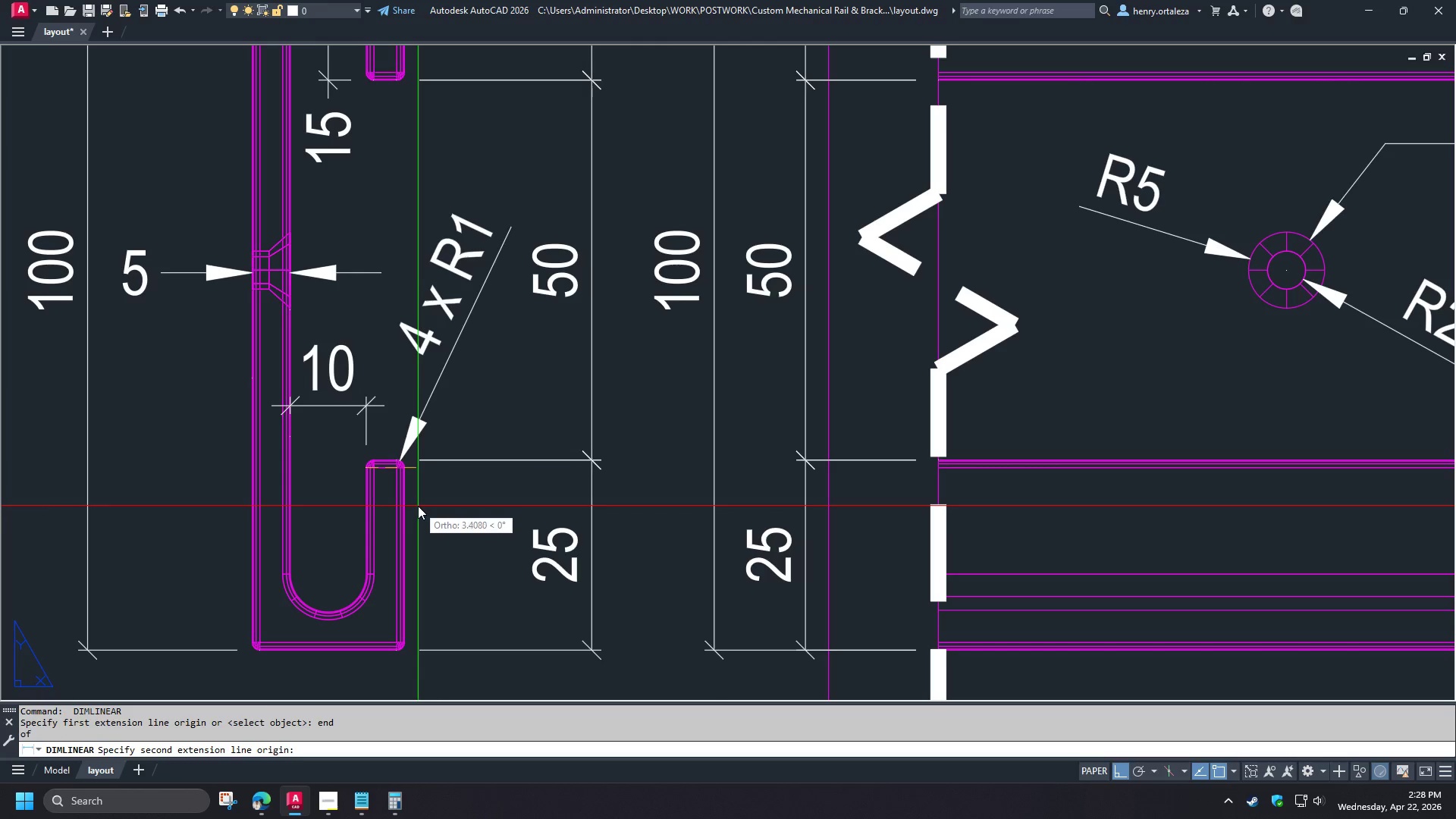 
type(end )
 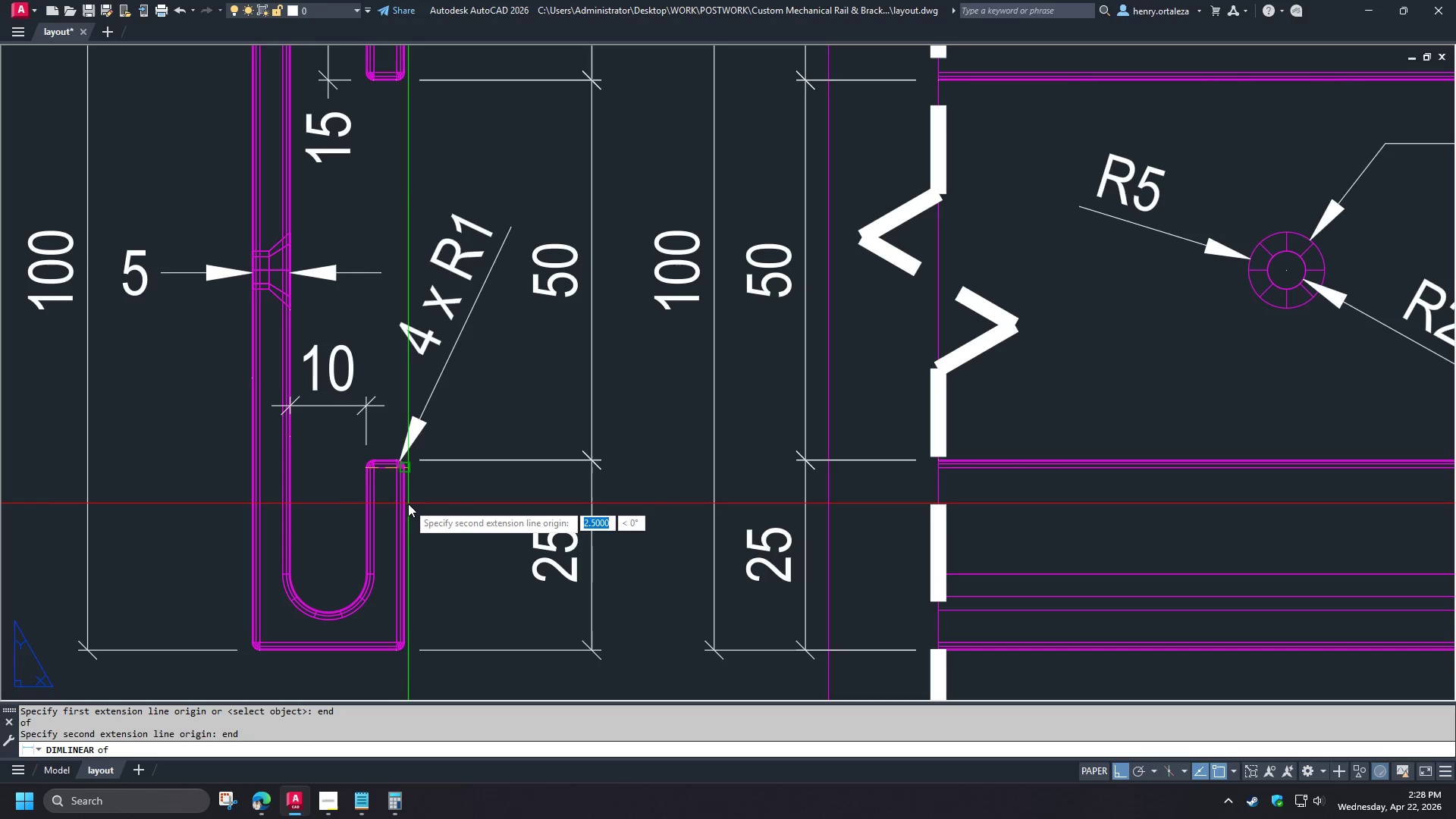 
left_click([408, 504])
 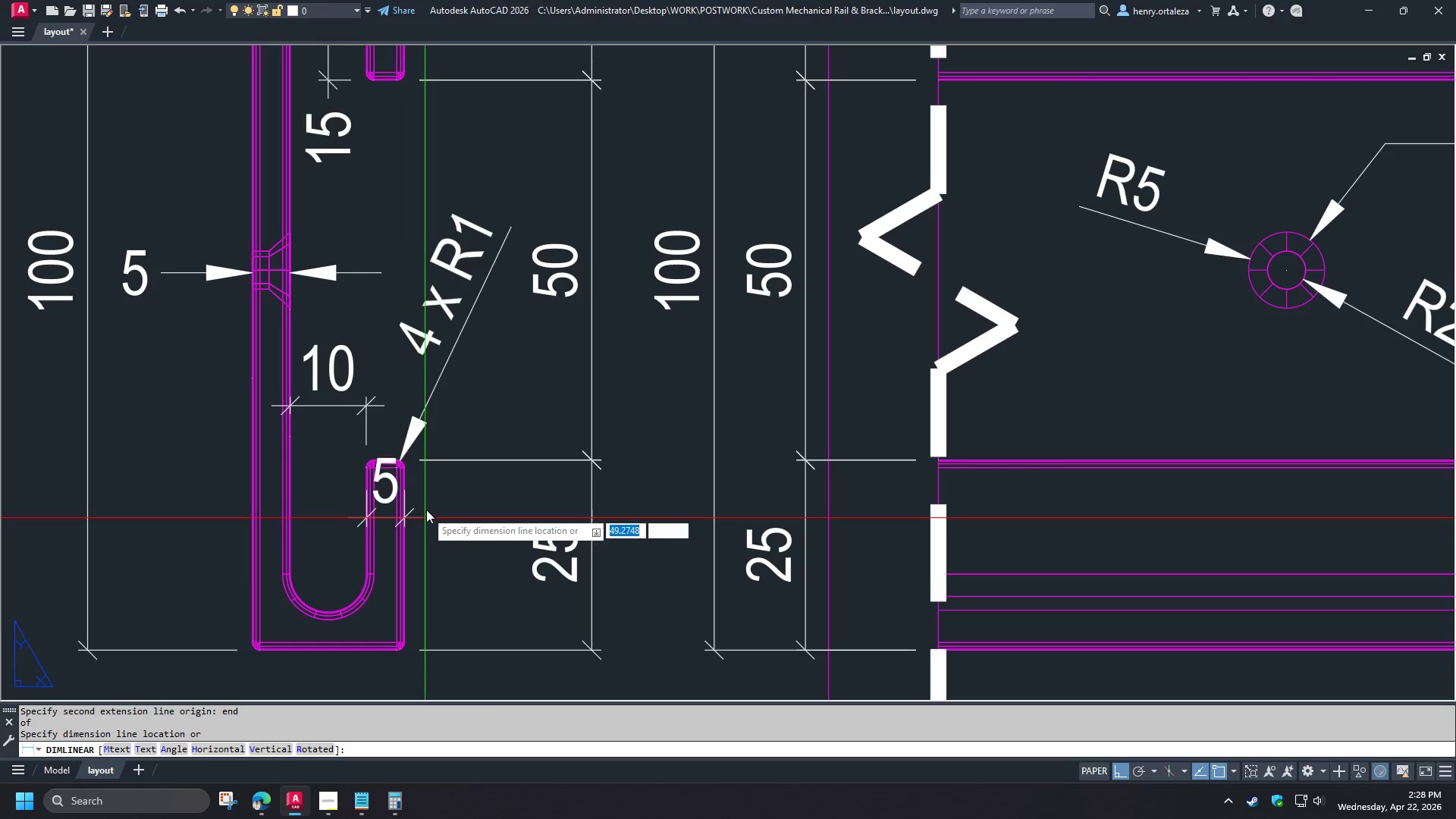 
scroll: coordinate [400, 524], scroll_direction: up, amount: 1.0
 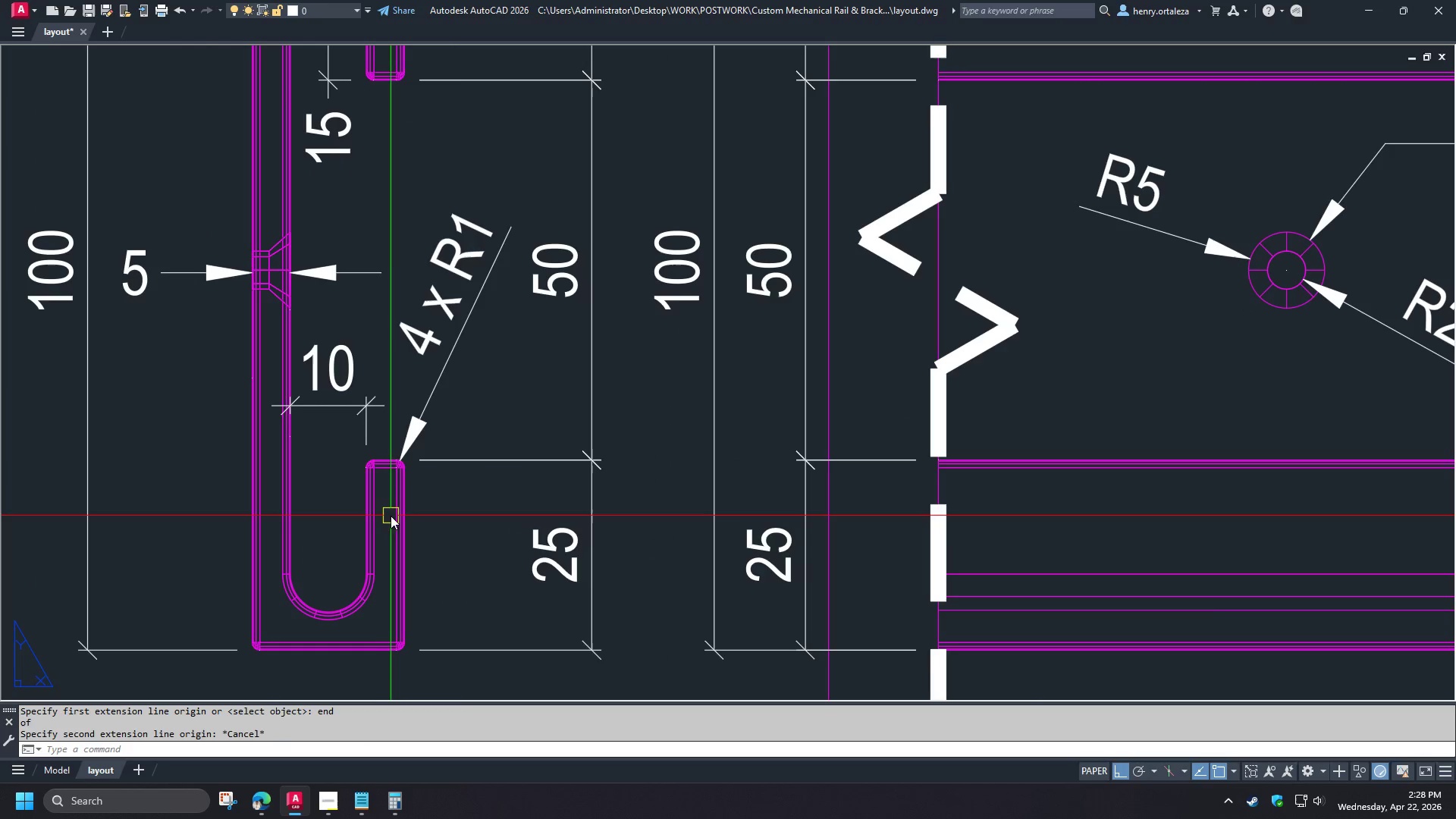 
left_click([426, 508])
 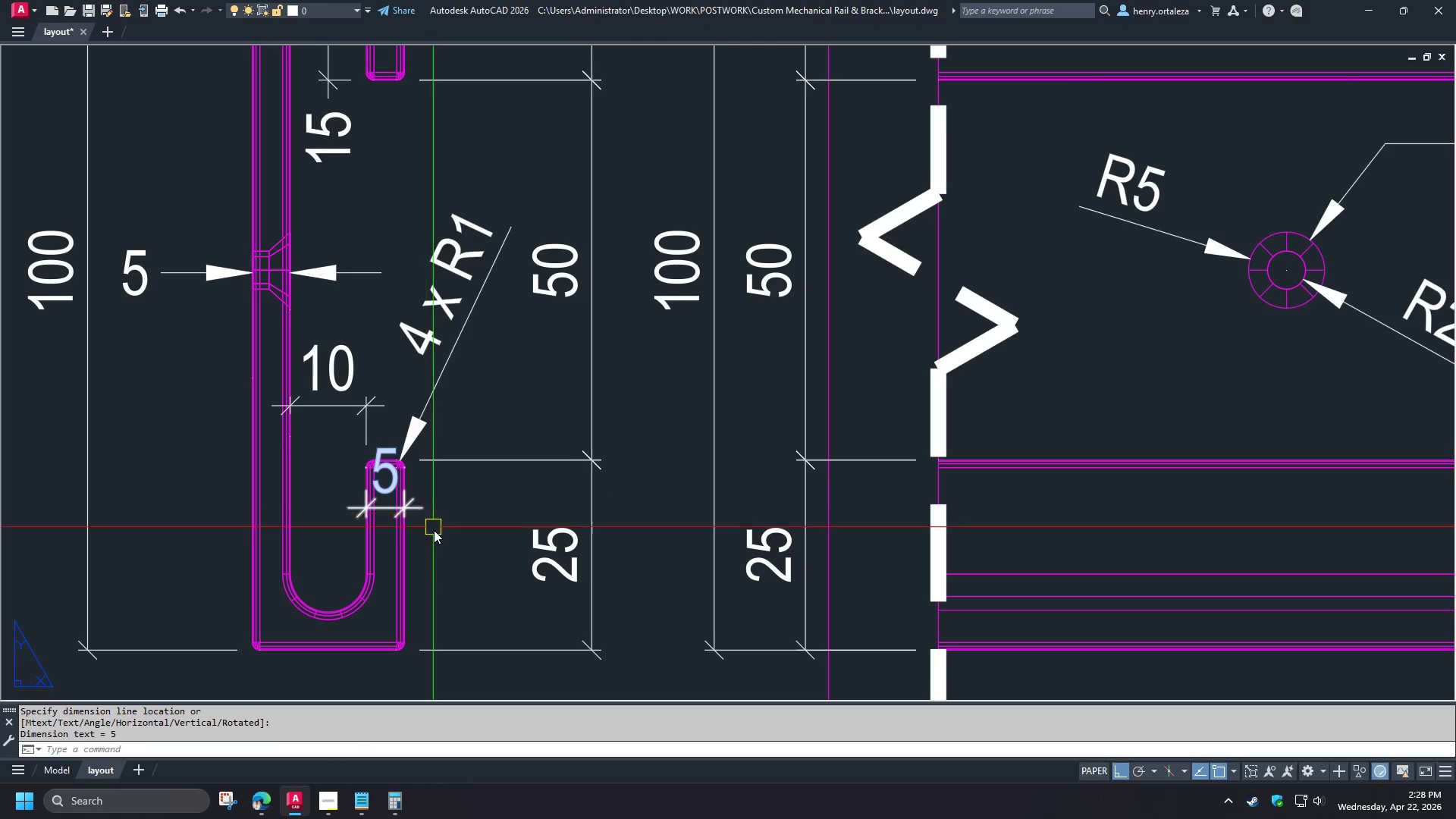 
type(ma )
 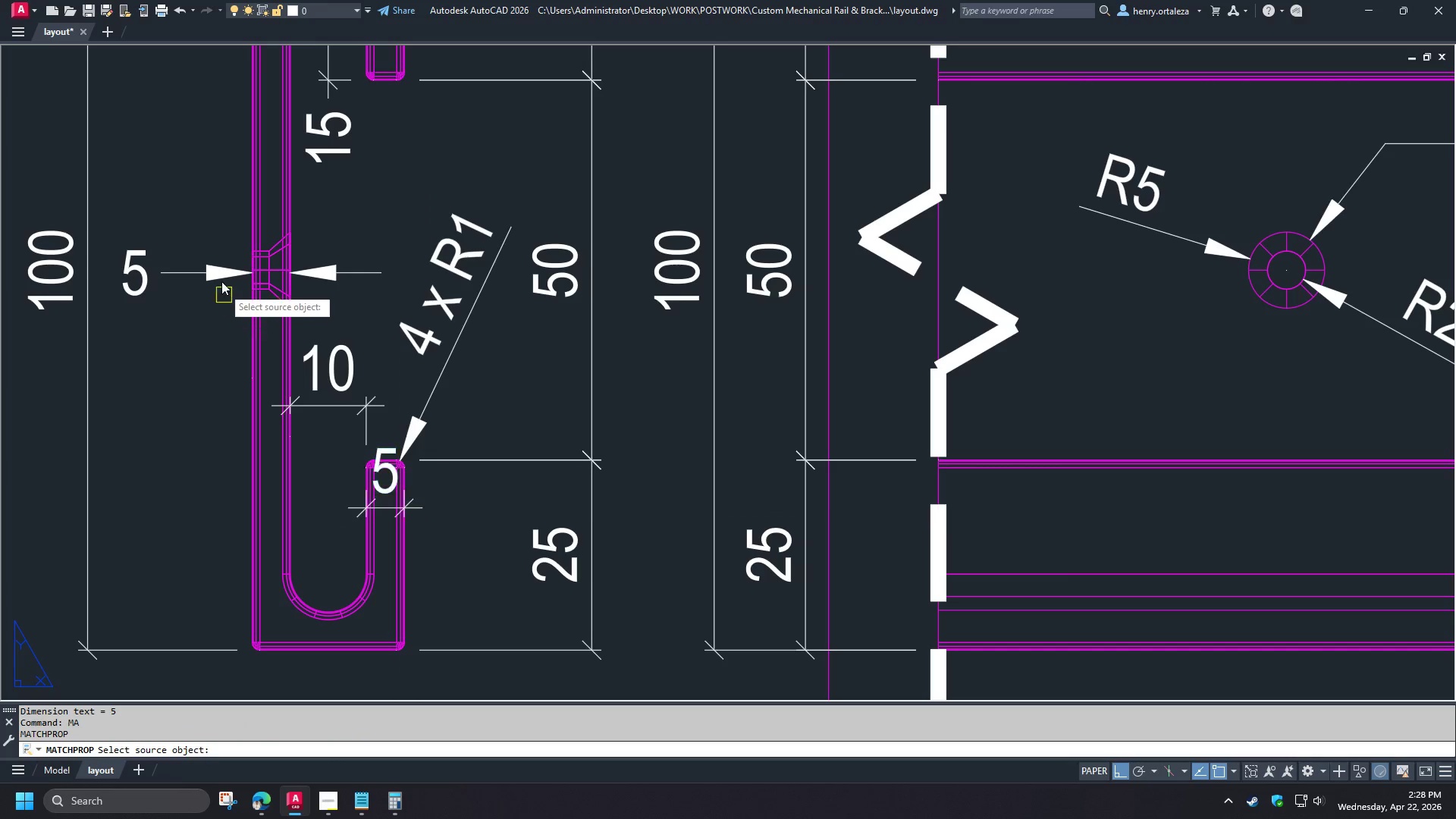 
left_click([220, 275])
 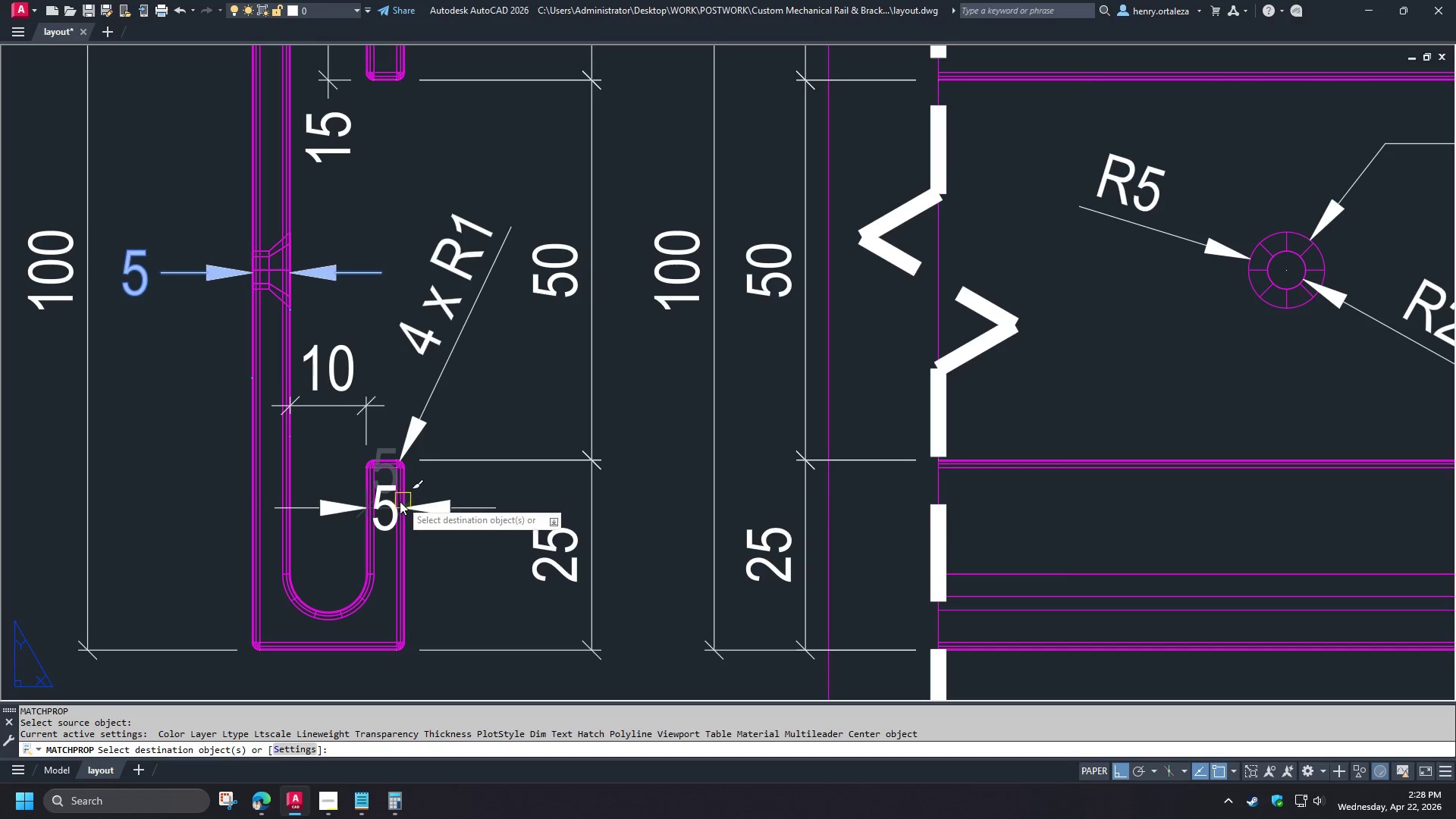 
left_click([389, 513])
 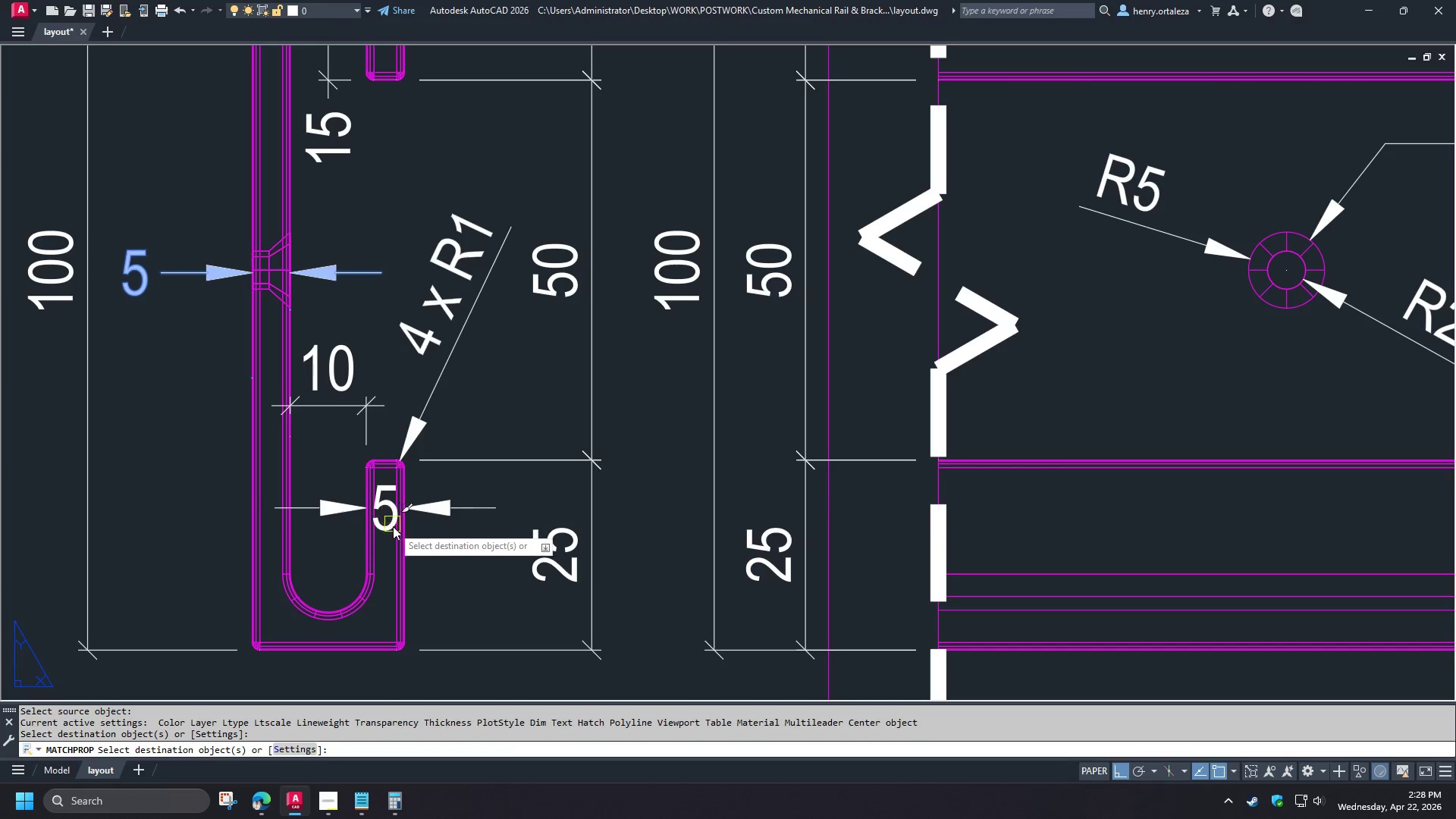 
key(Space)
 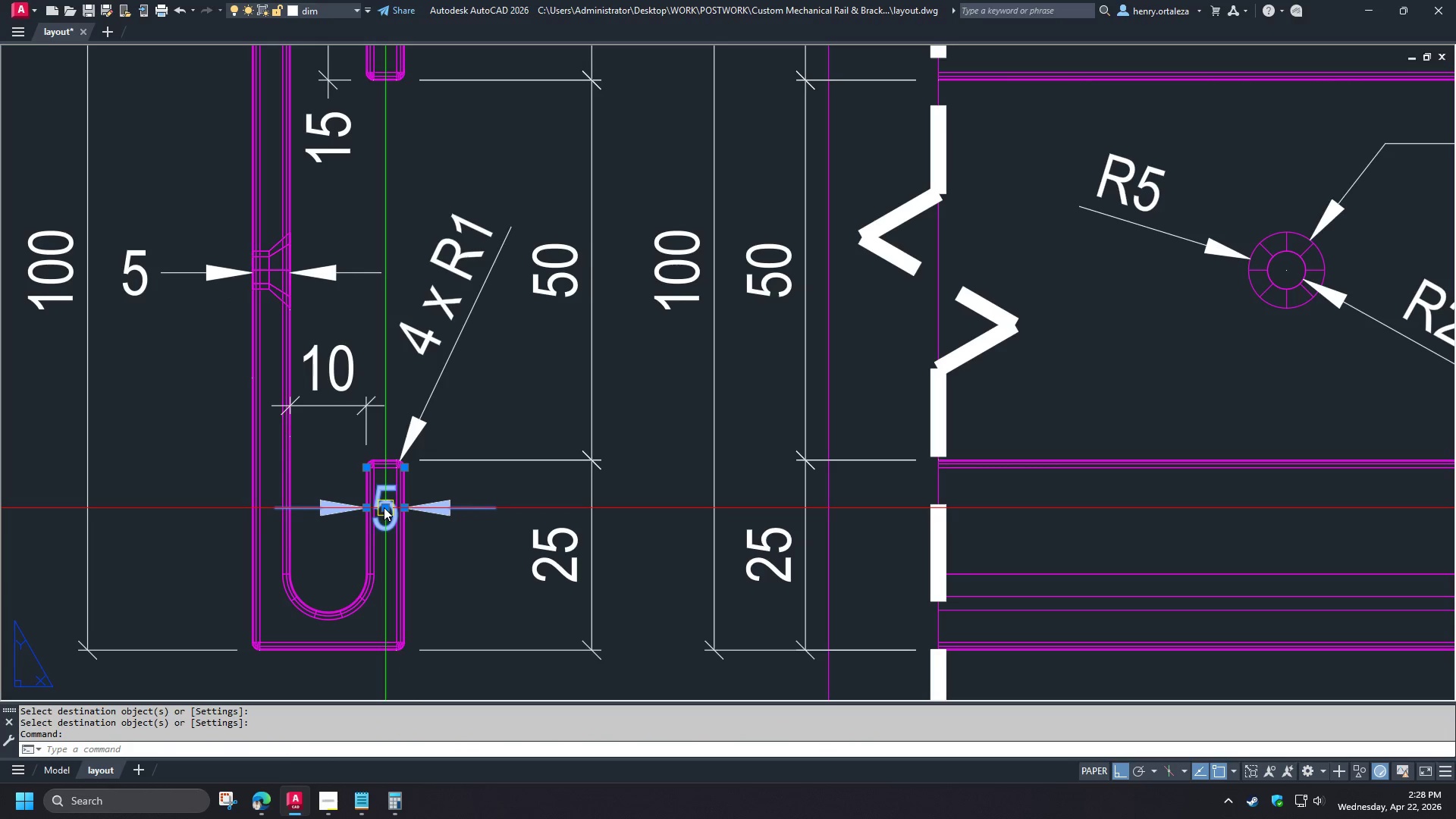 
left_click([384, 507])
 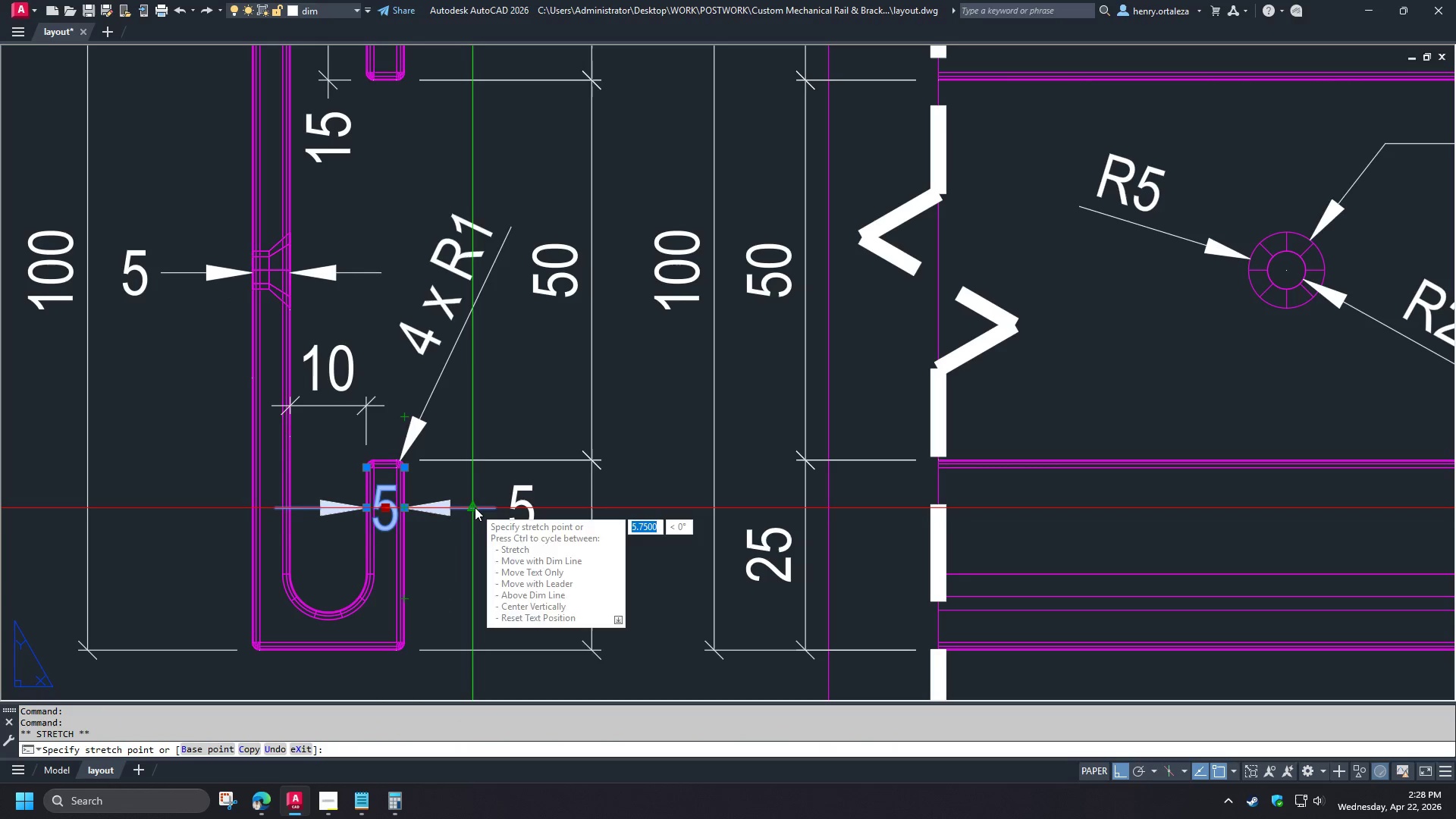 
left_click([479, 507])
 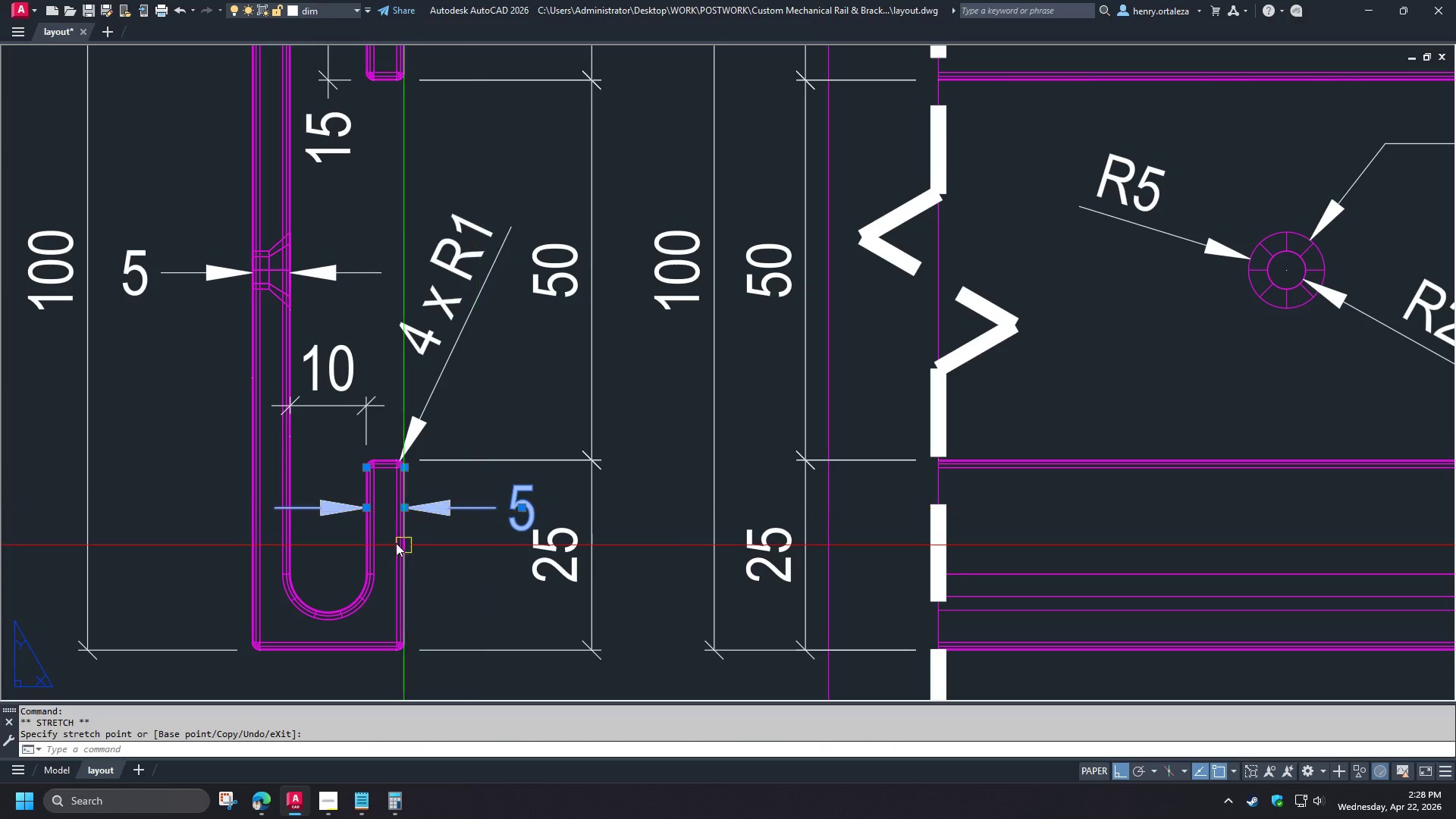 
key(Escape)
 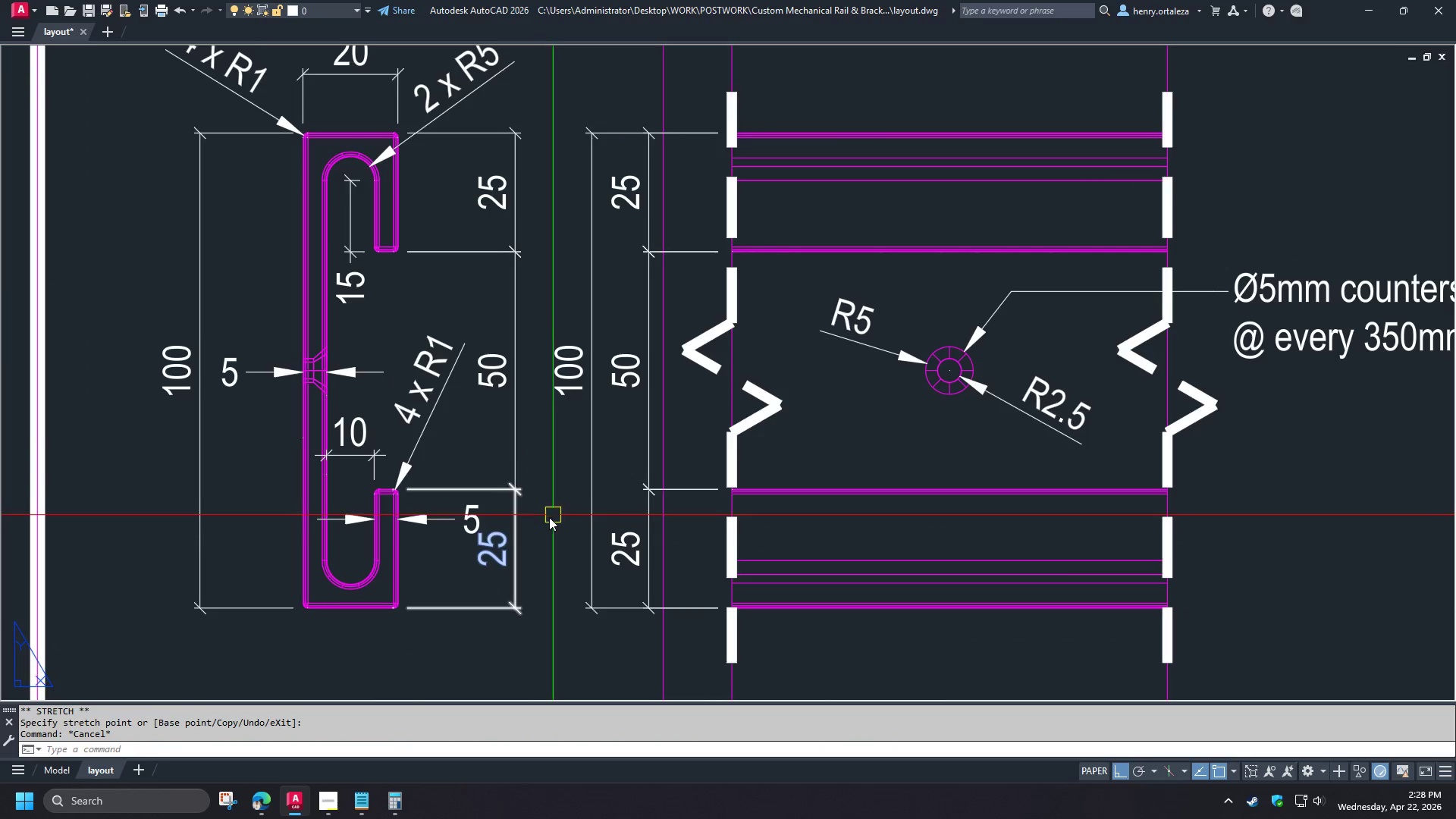 
key(S)
 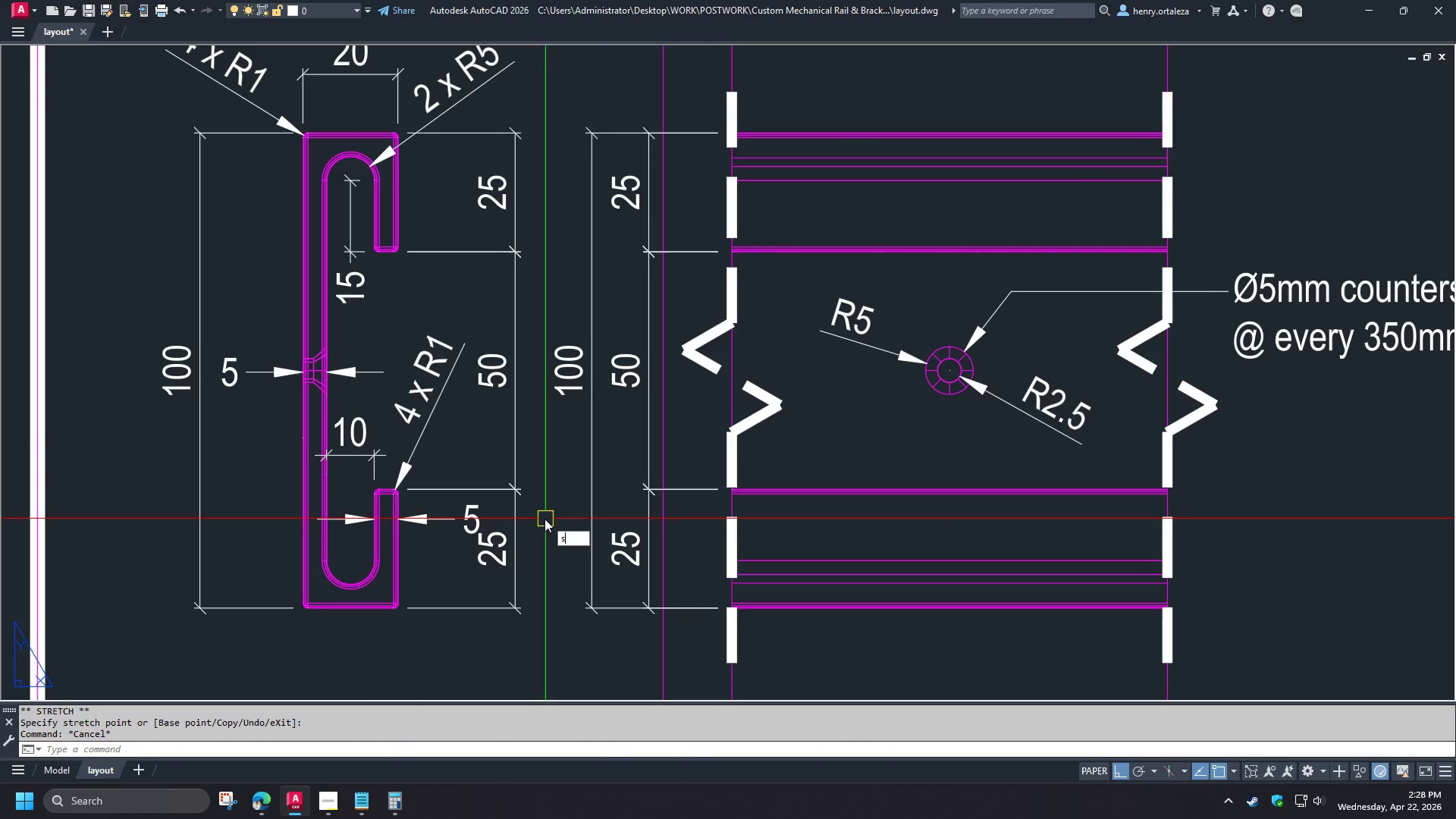 
key(Space)
 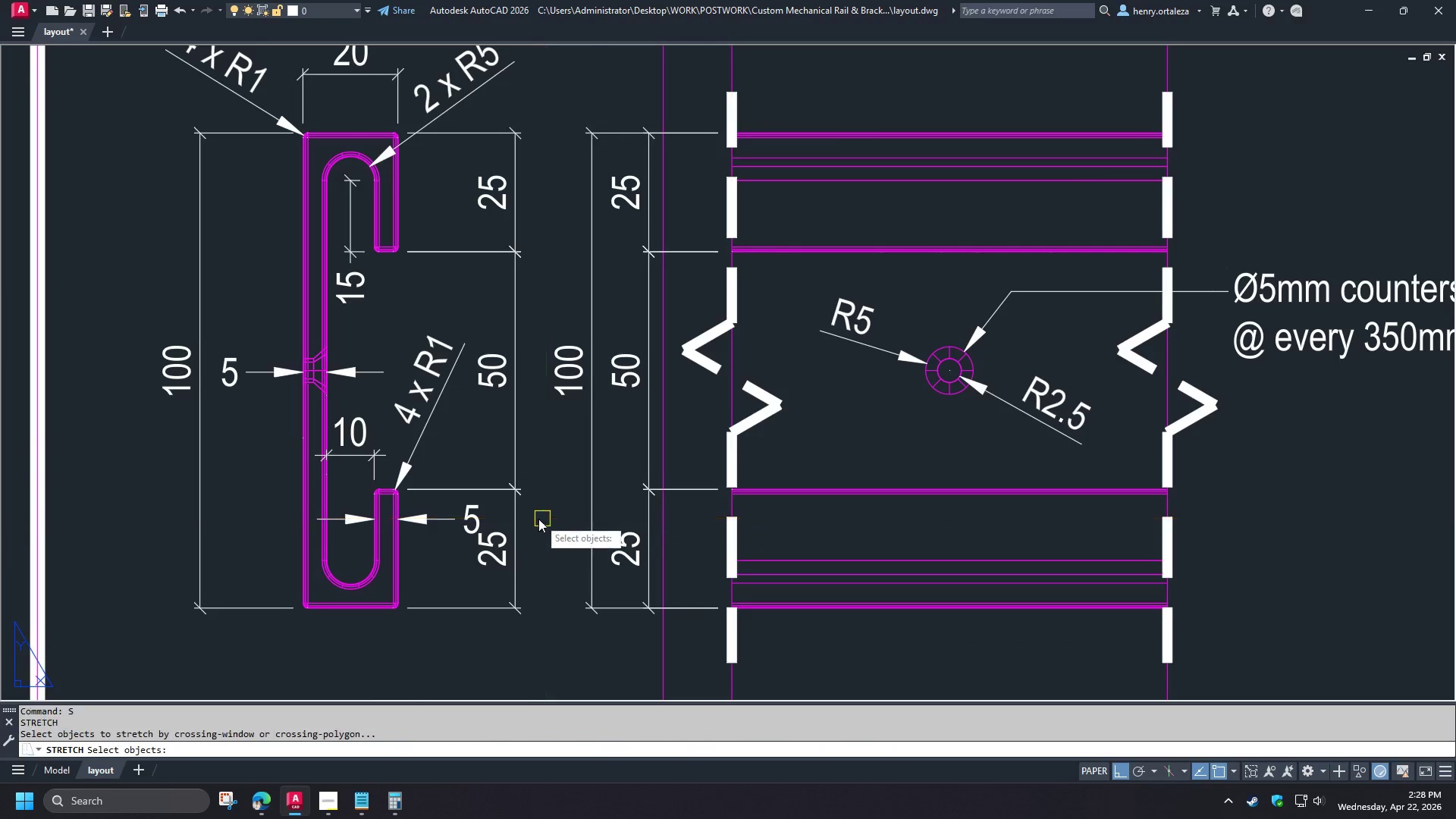 
left_click_drag(start_coordinate=[537, 519], to_coordinate=[533, 507])
 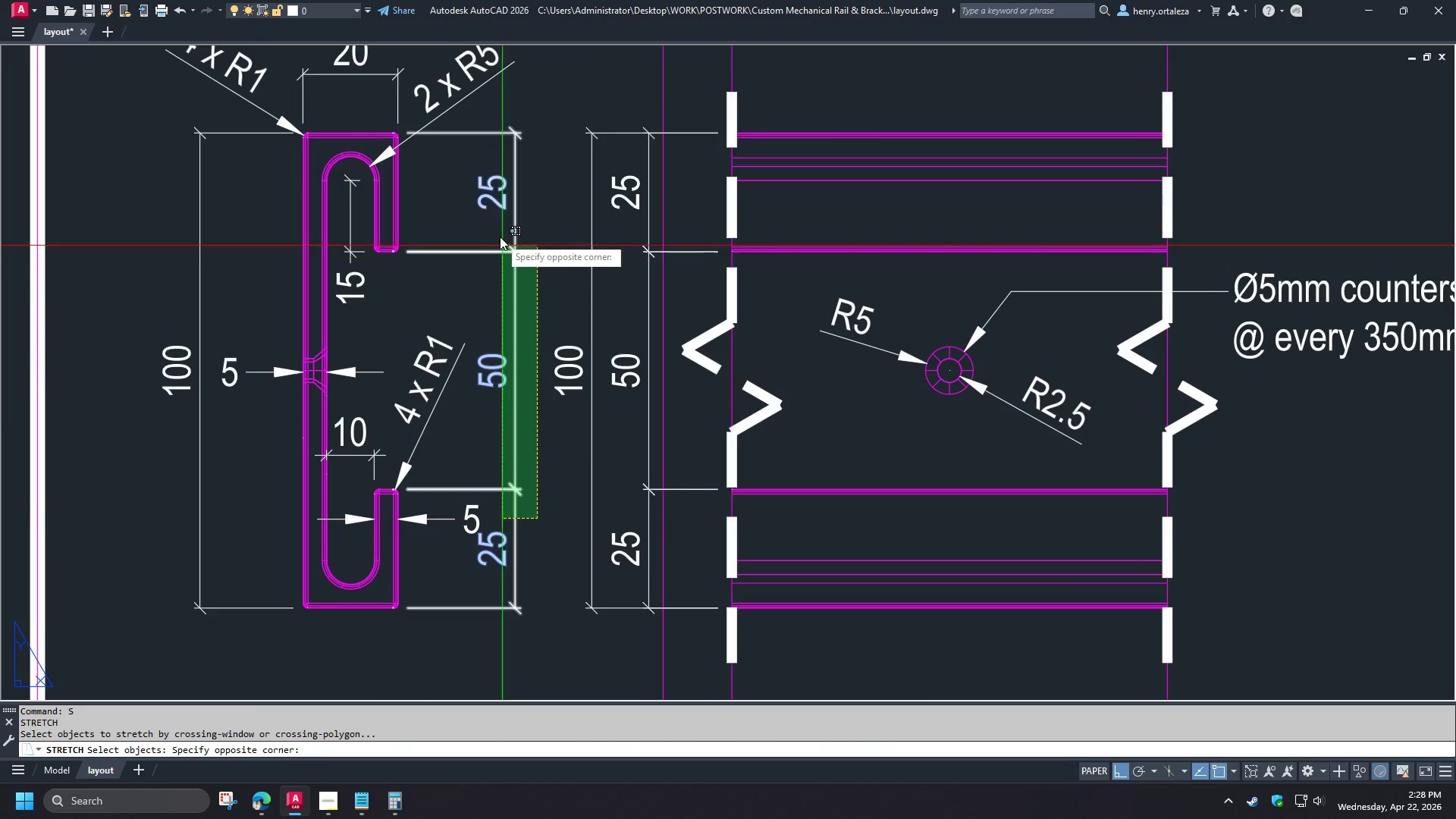 
left_click([500, 236])
 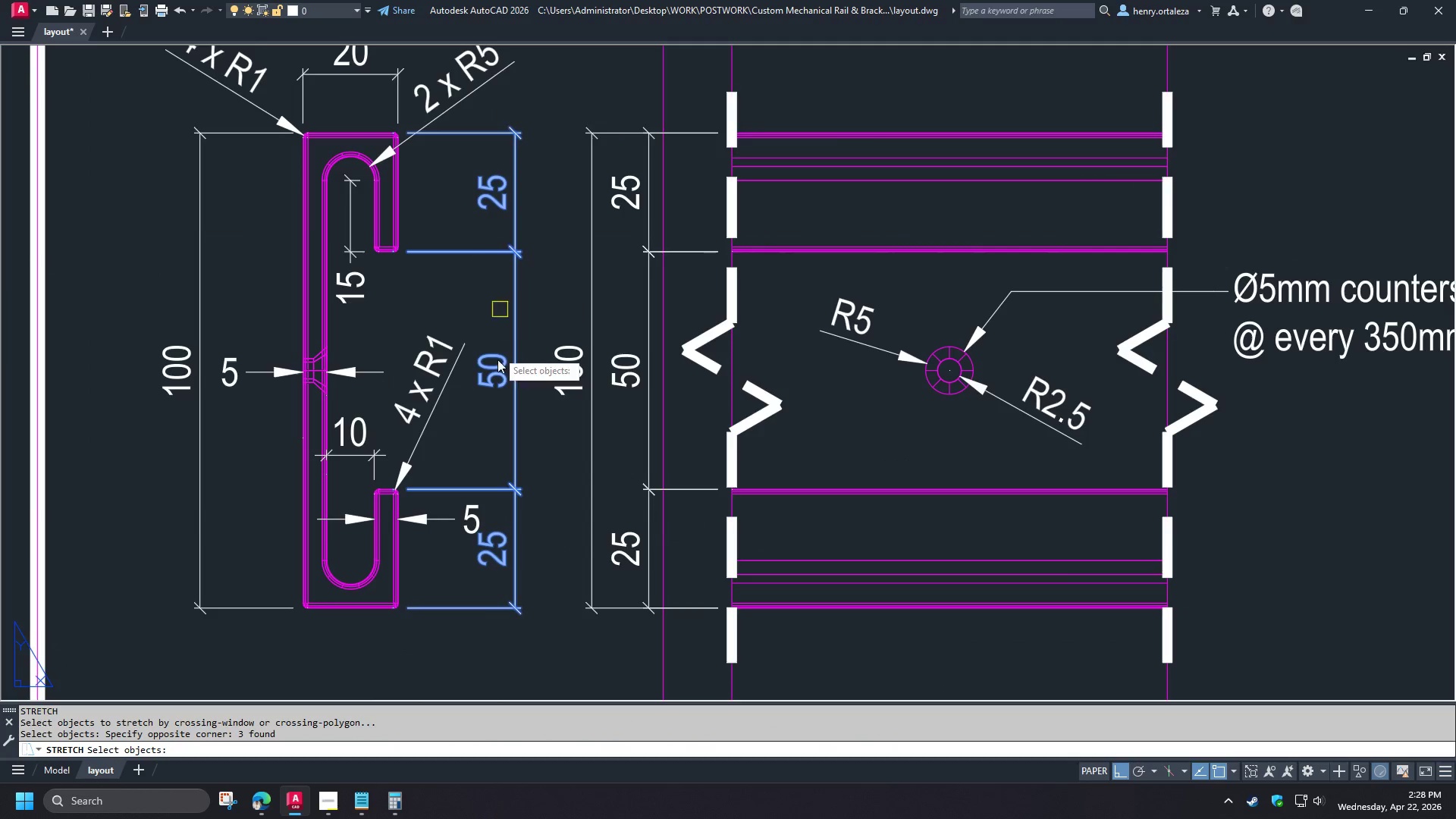 
key(Space)
 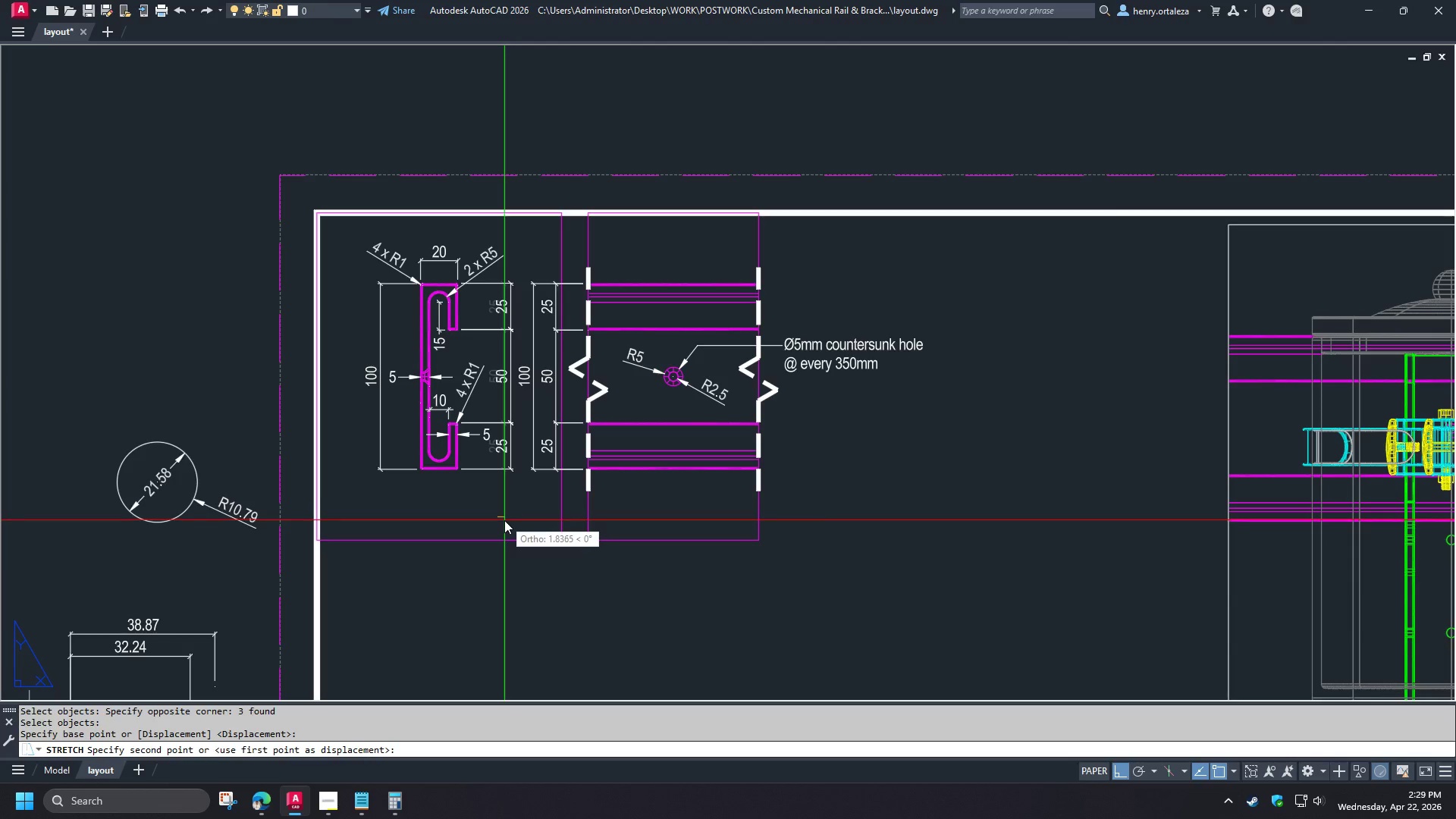 
left_click([504, 520])
 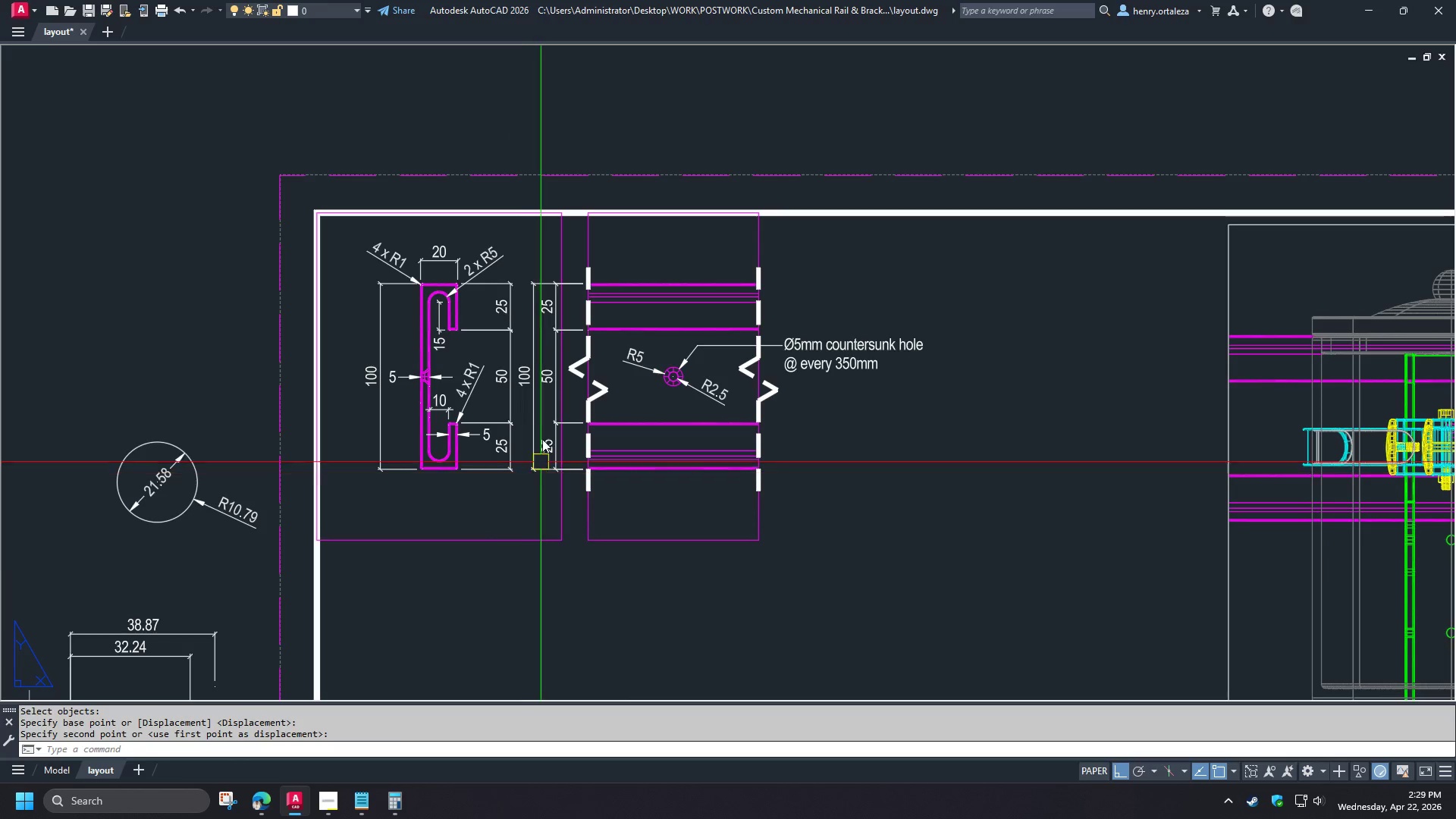 
scroll: coordinate [496, 384], scroll_direction: down, amount: 3.0
 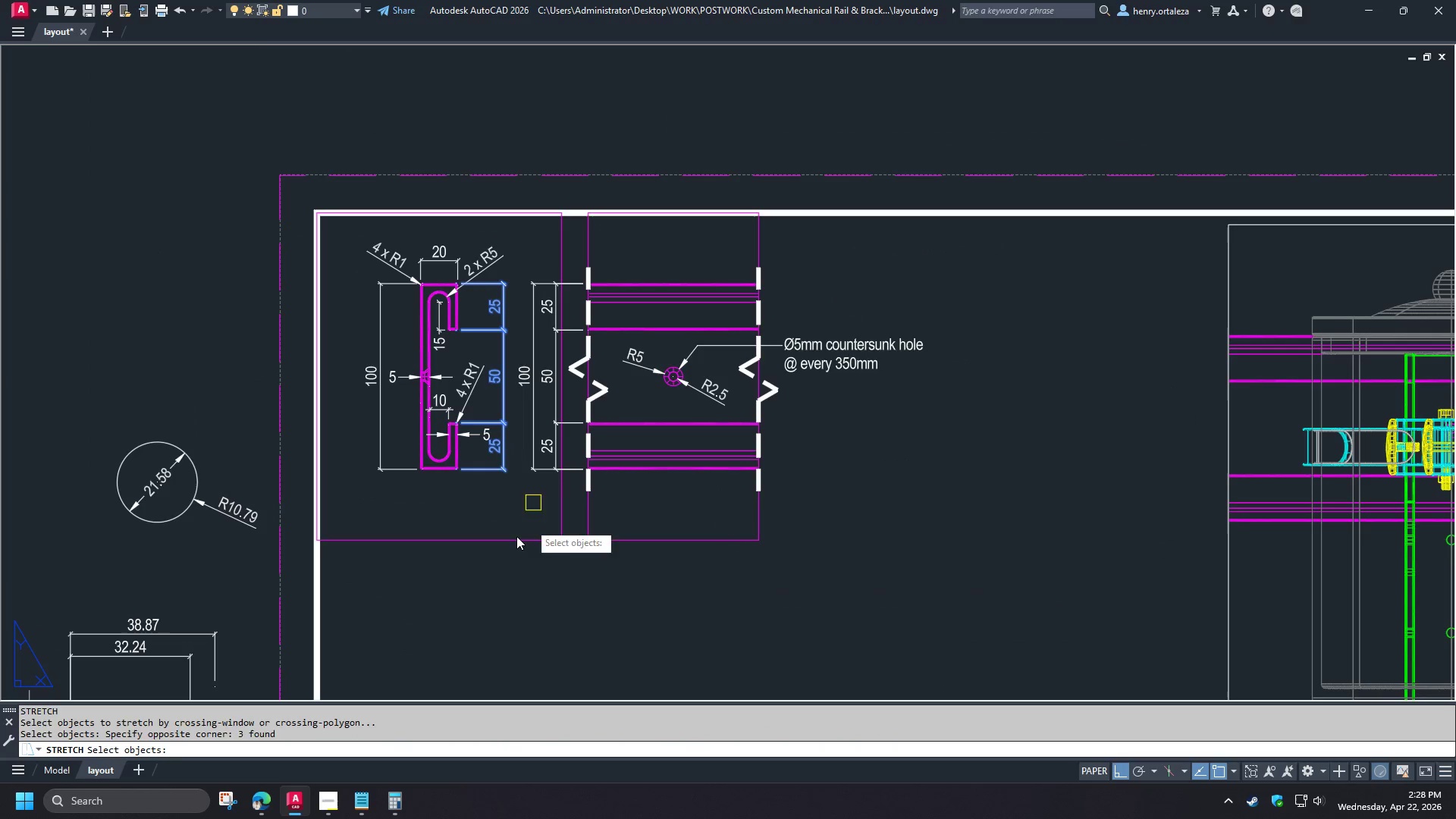 
wait(5.5)
 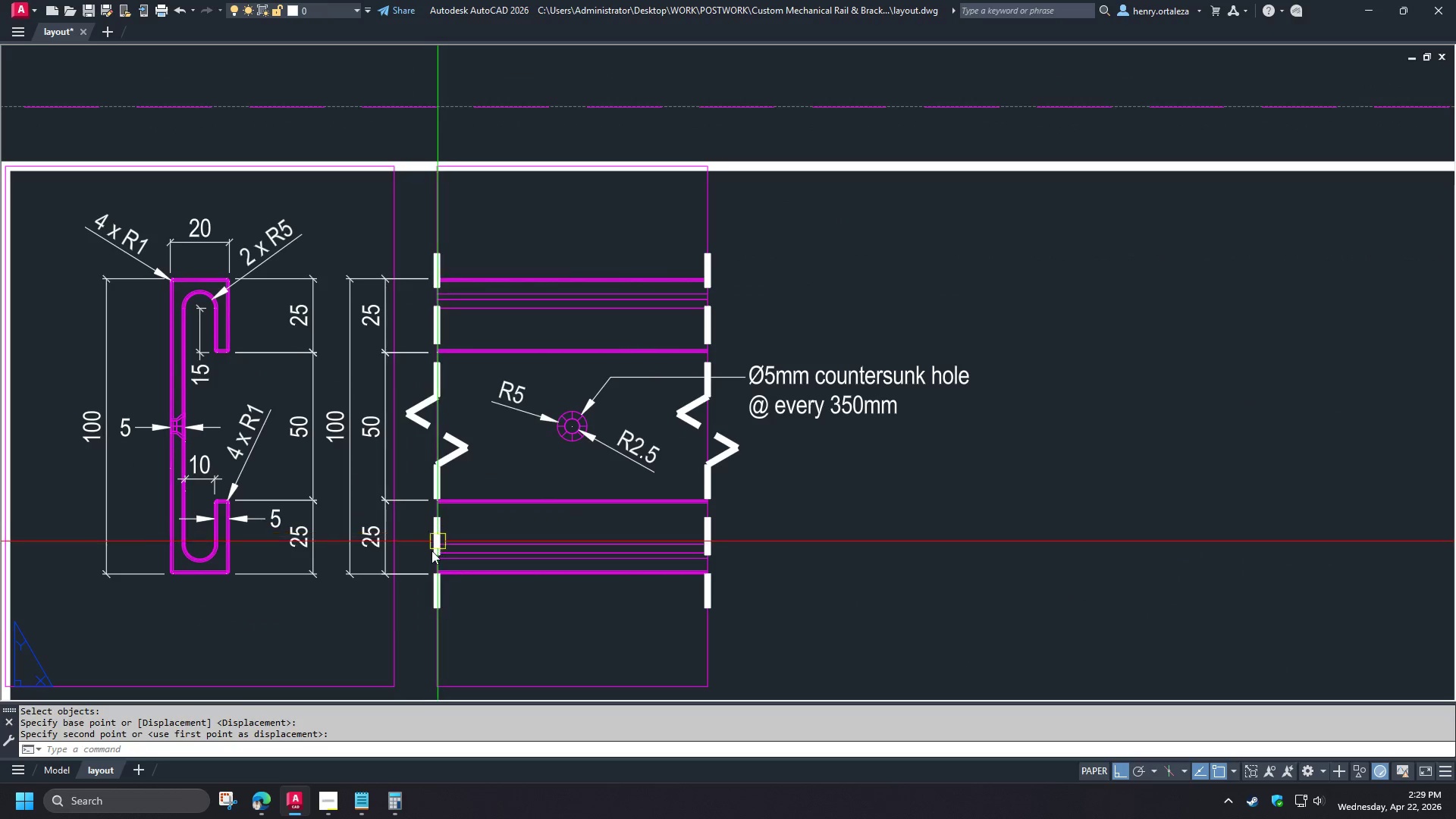 
left_click([353, 463])
 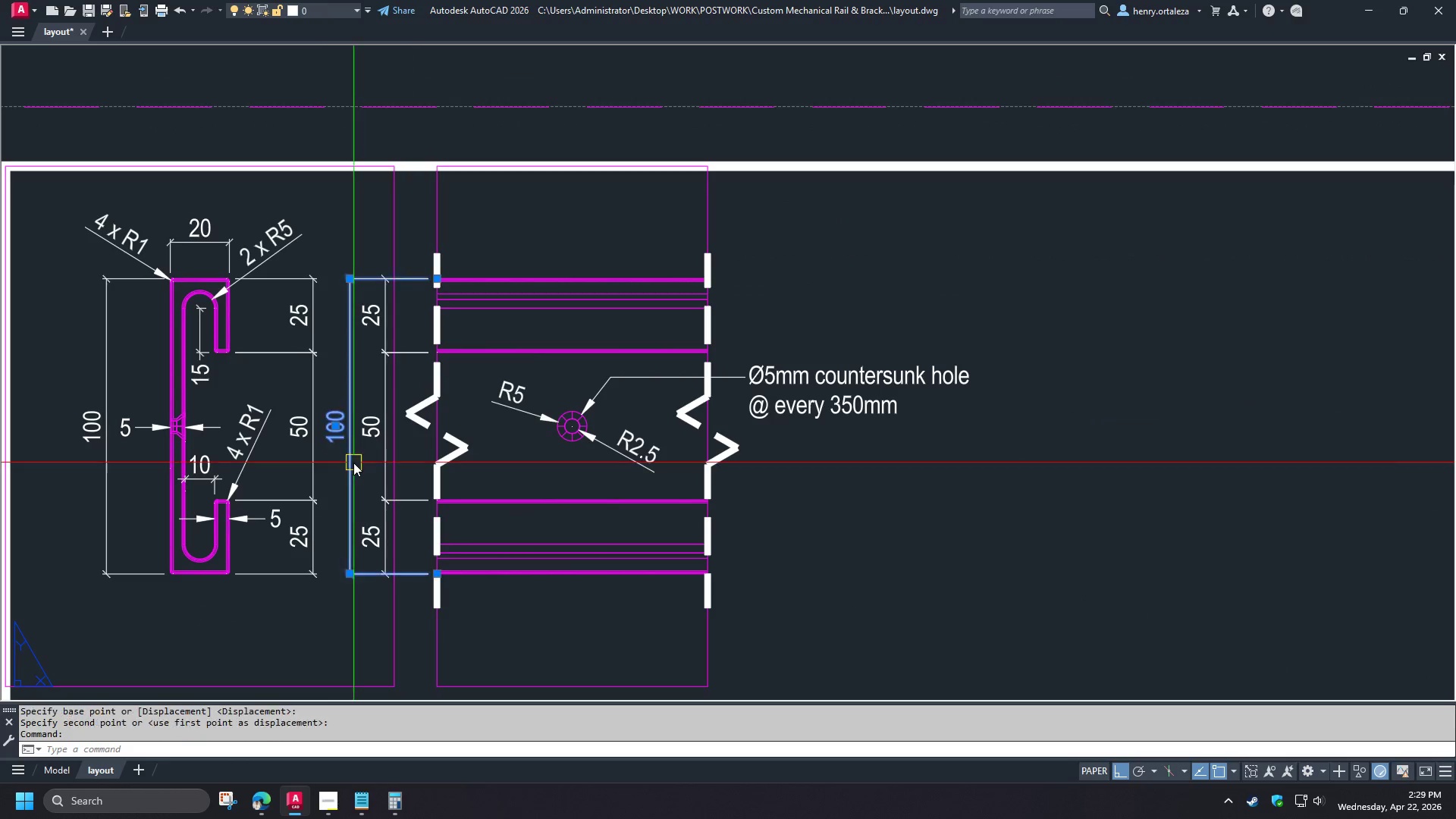 
key(E)
 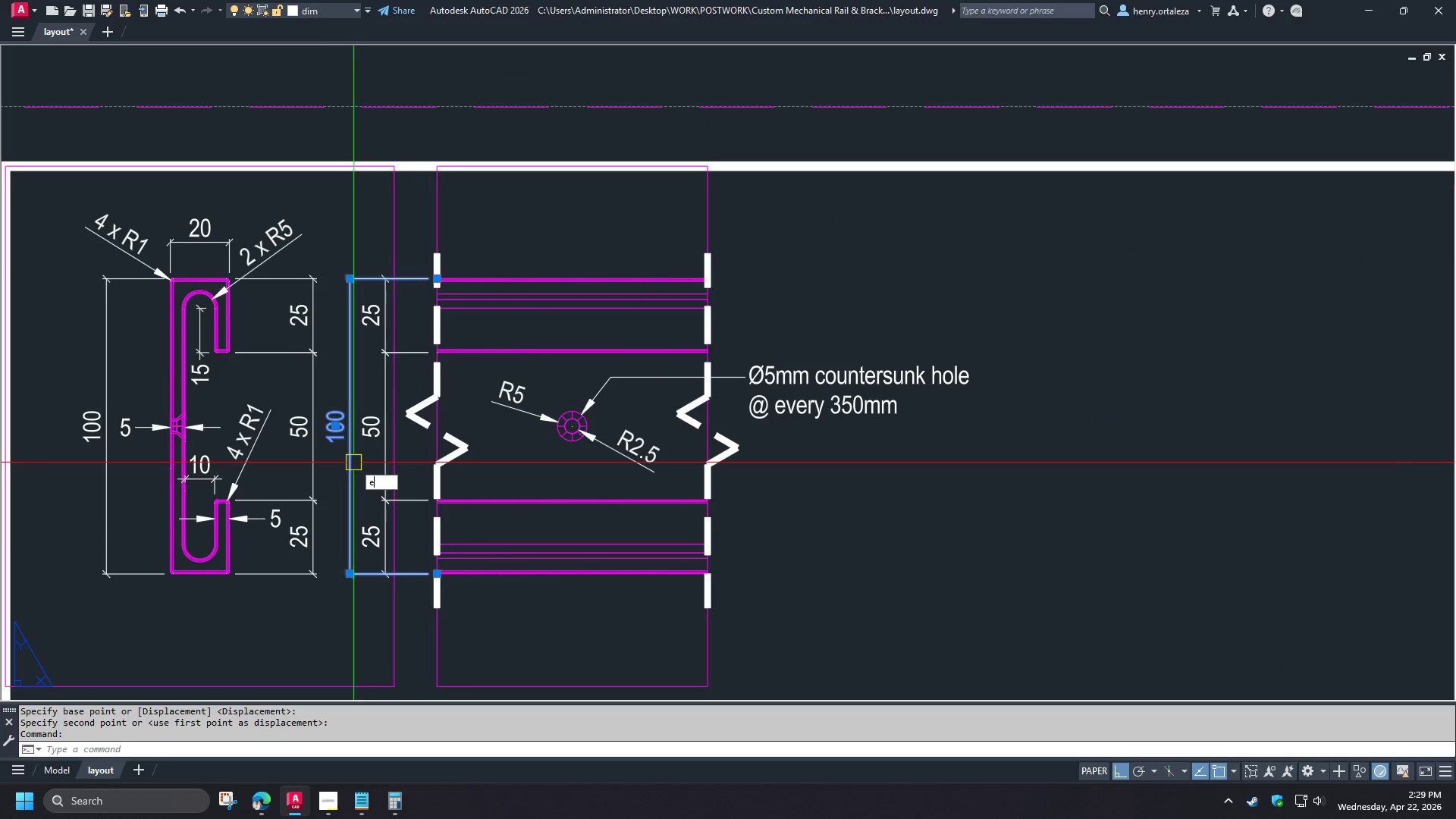 
scroll: coordinate [538, 413], scroll_direction: up, amount: 1.0
 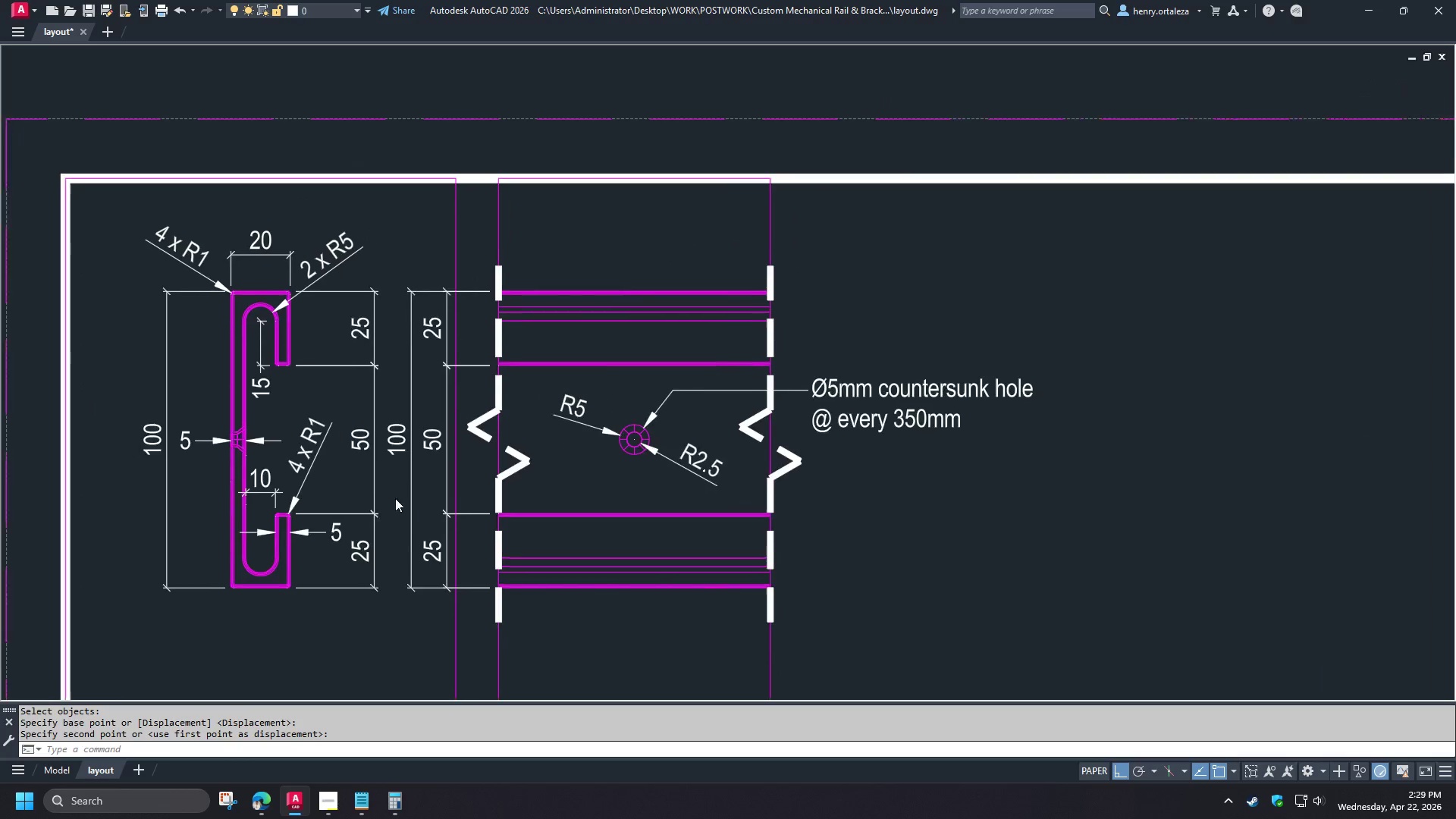 
key(Space)
 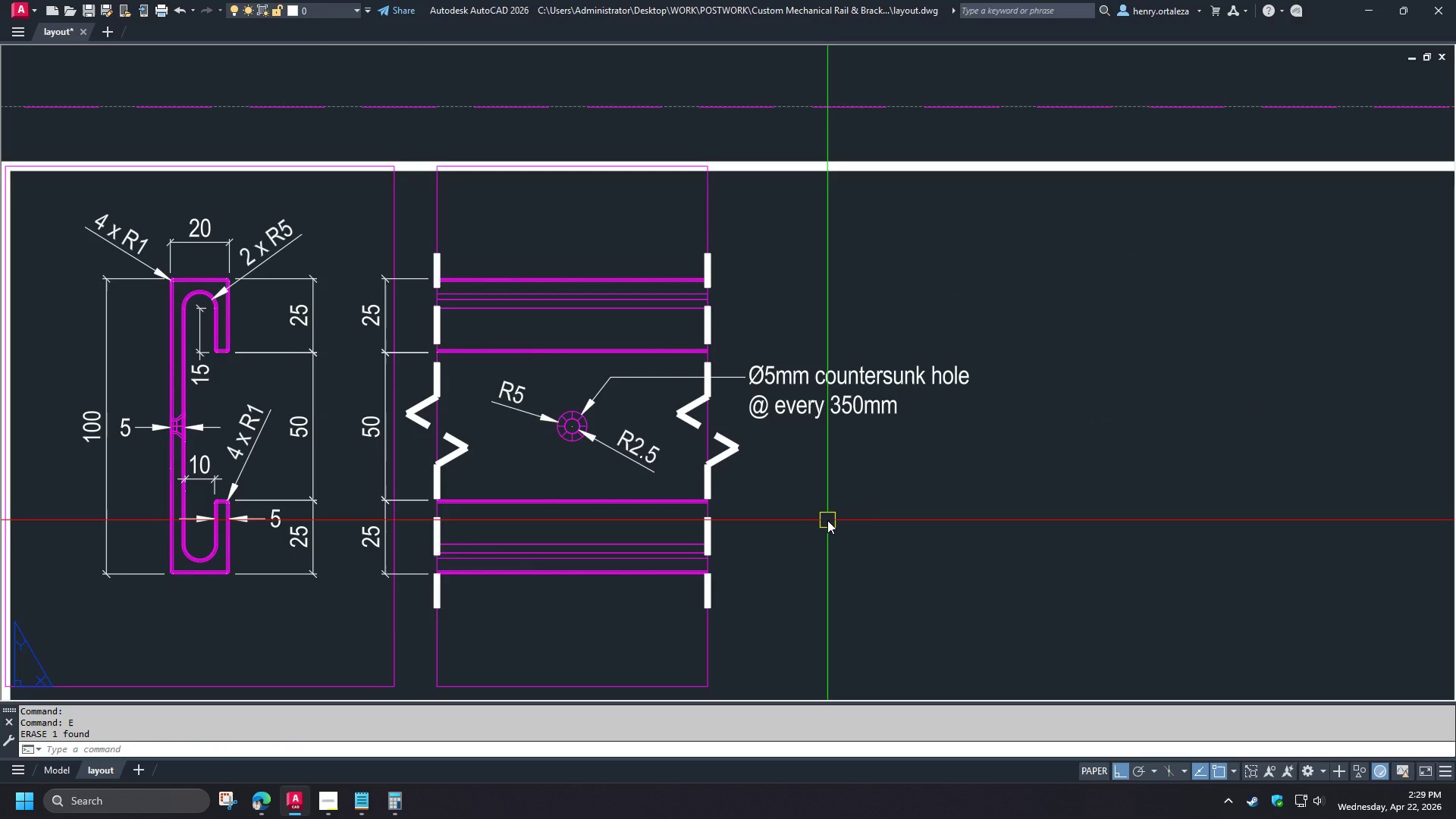 
scroll: coordinate [397, 497], scroll_direction: down, amount: 2.0
 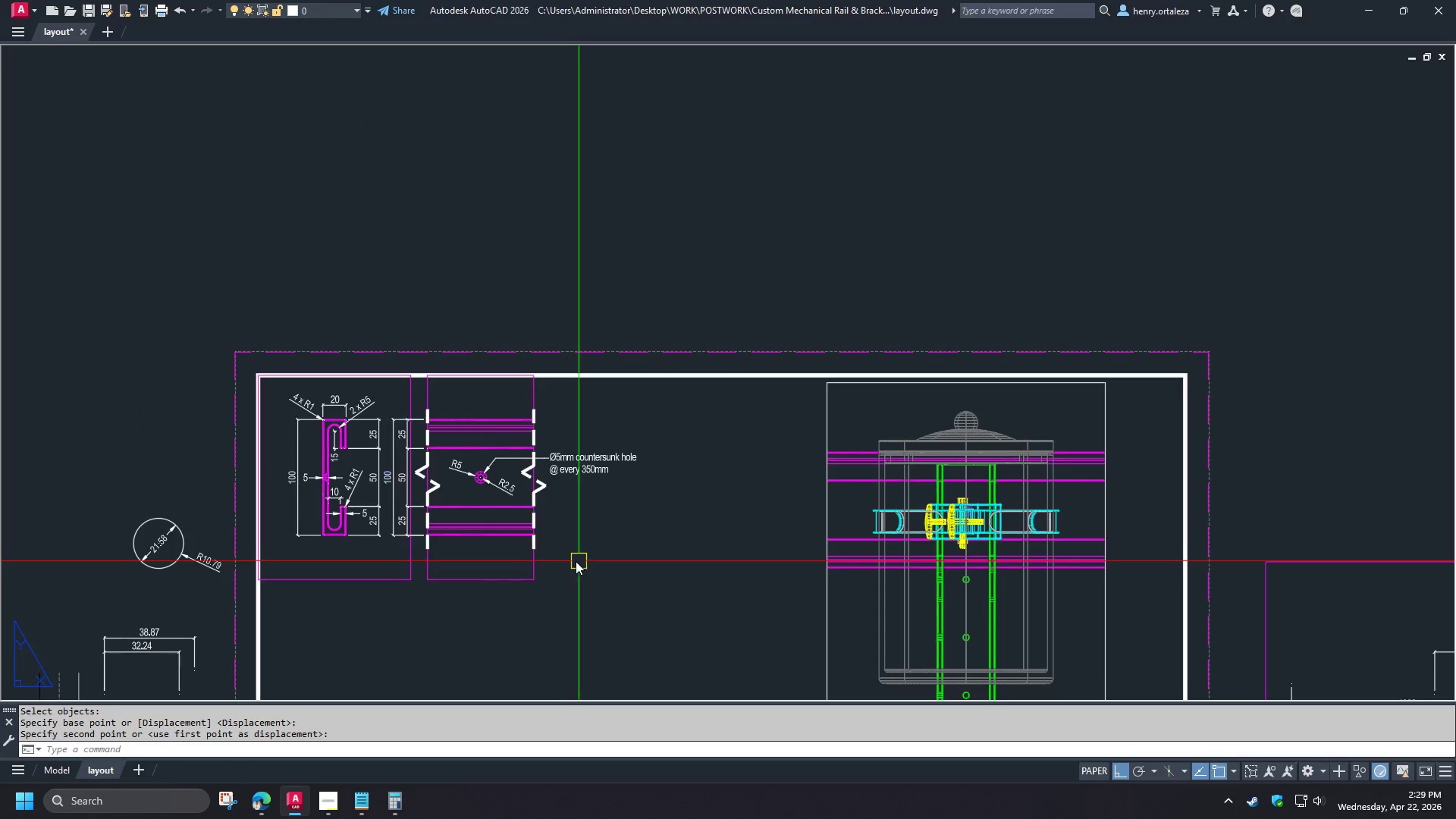 
type(pre )
 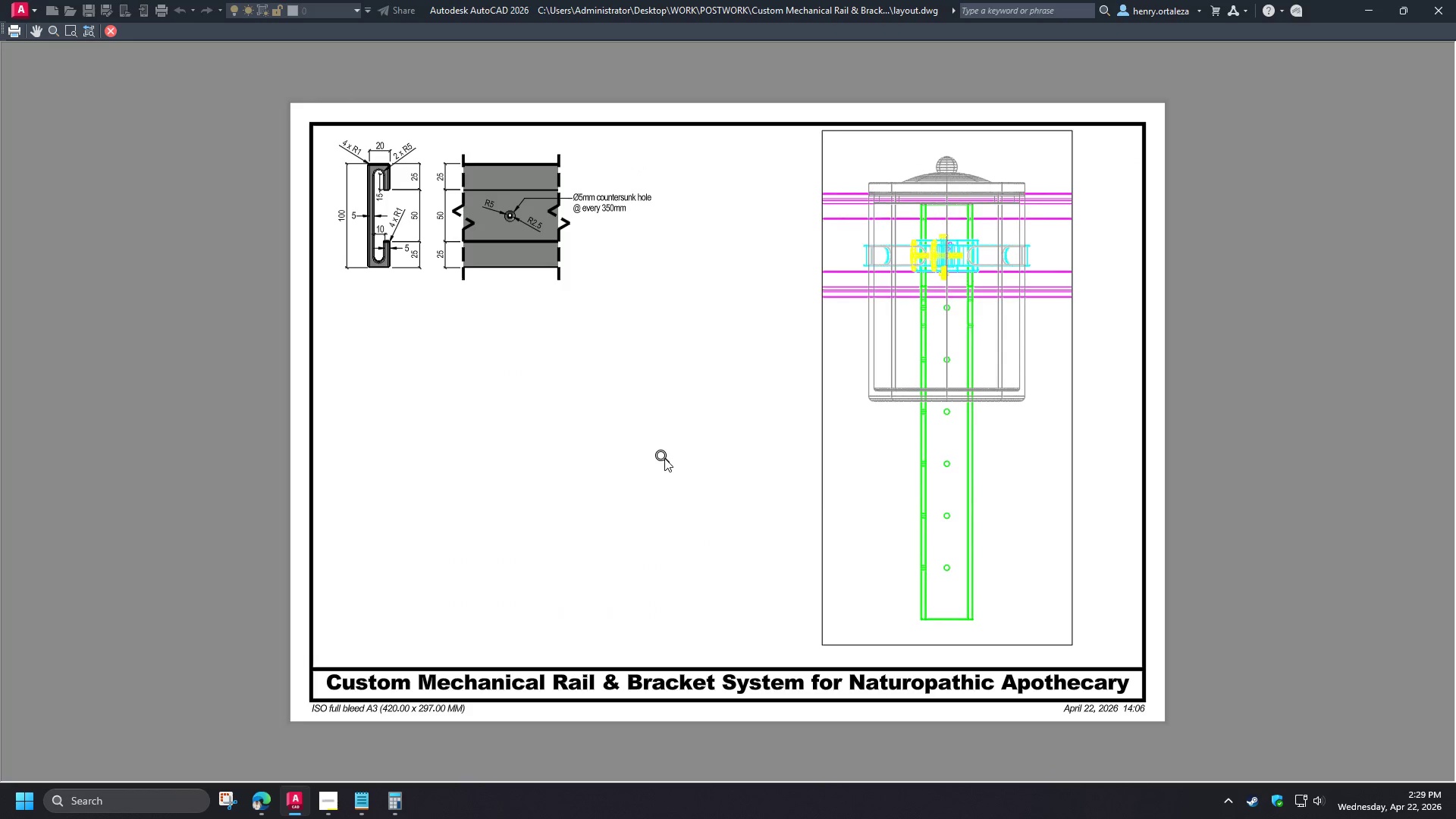 
scroll: coordinate [503, 234], scroll_direction: up, amount: 3.0
 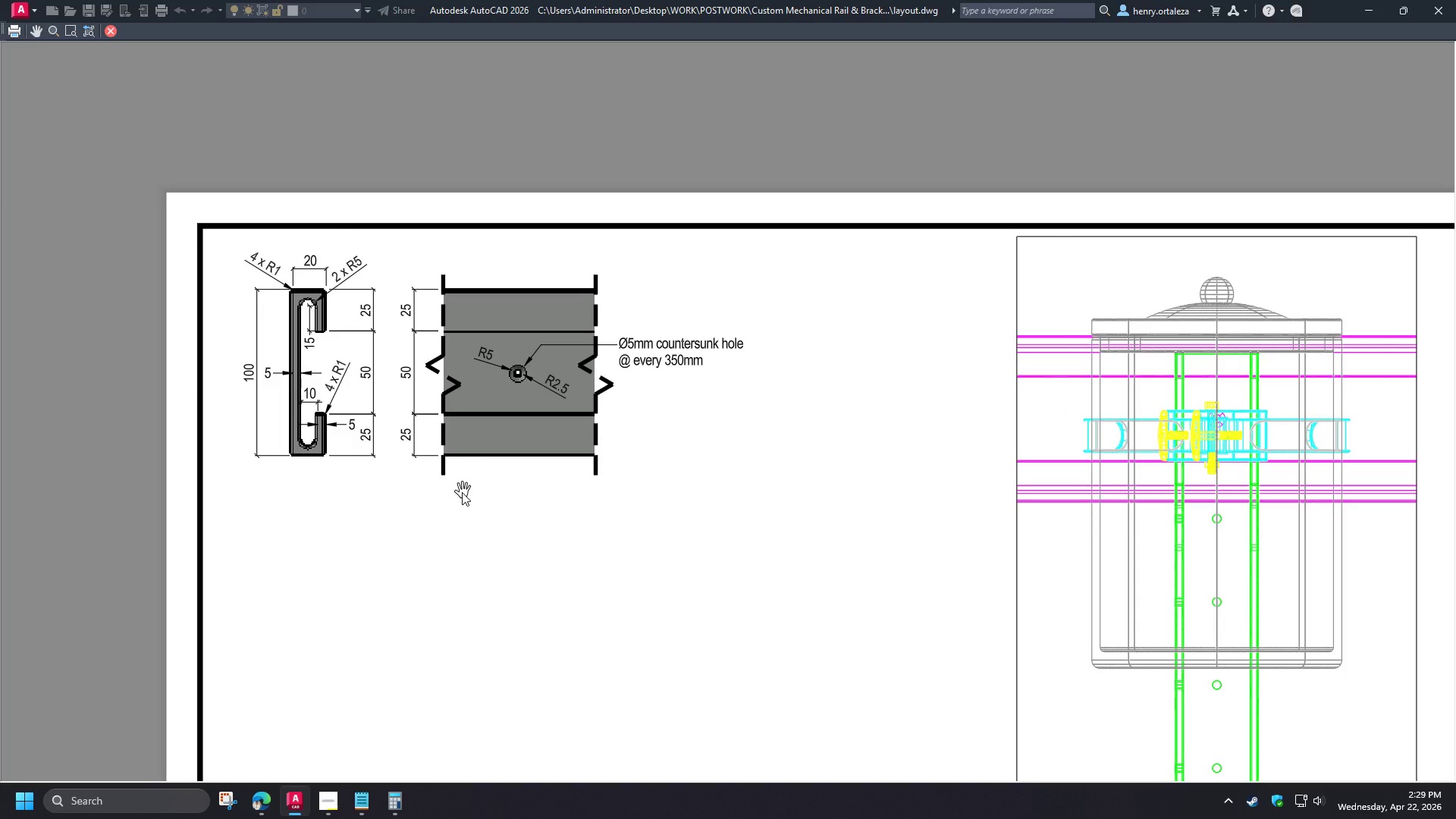 
wait(7.14)
 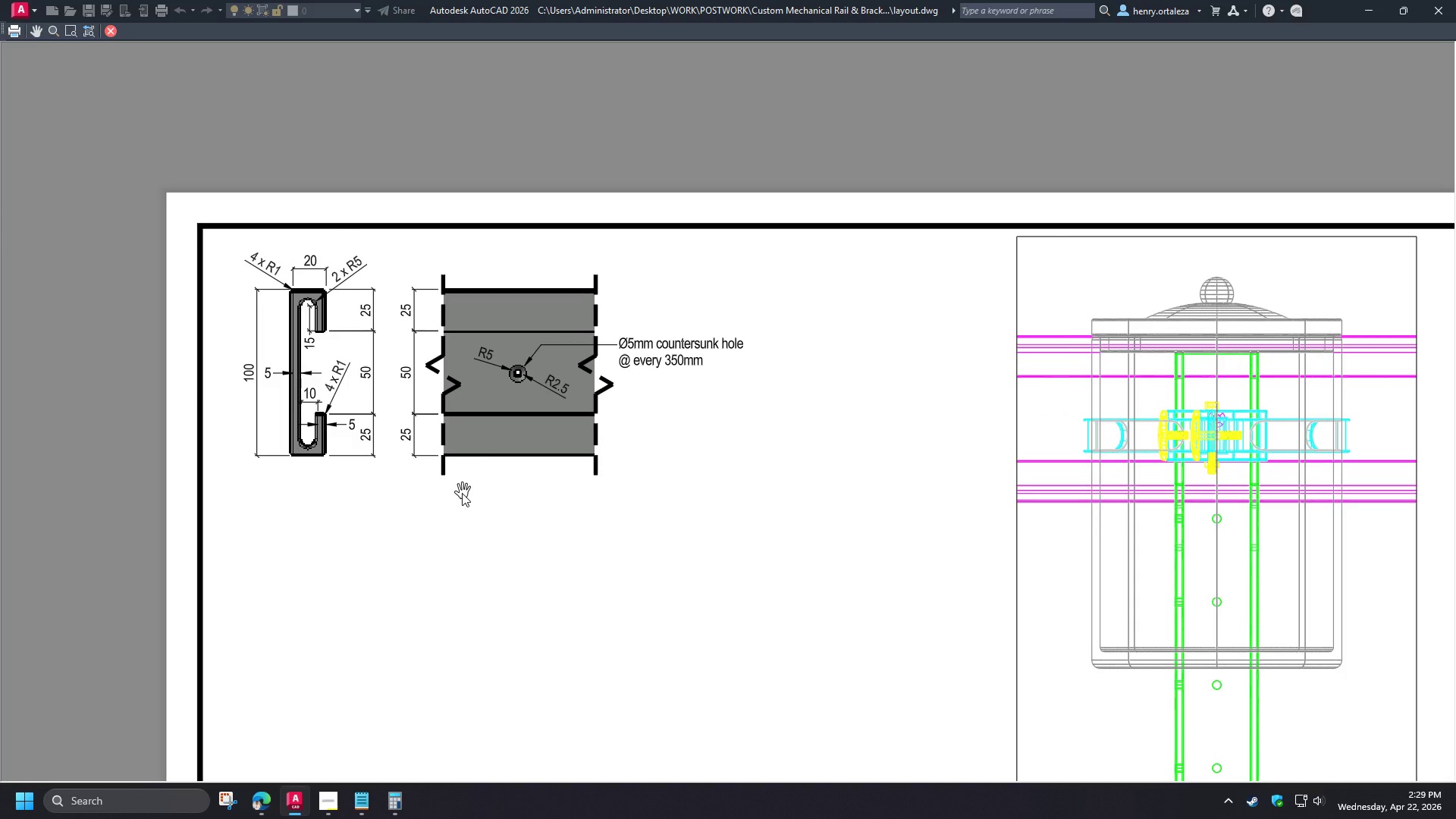 
key(Escape)
 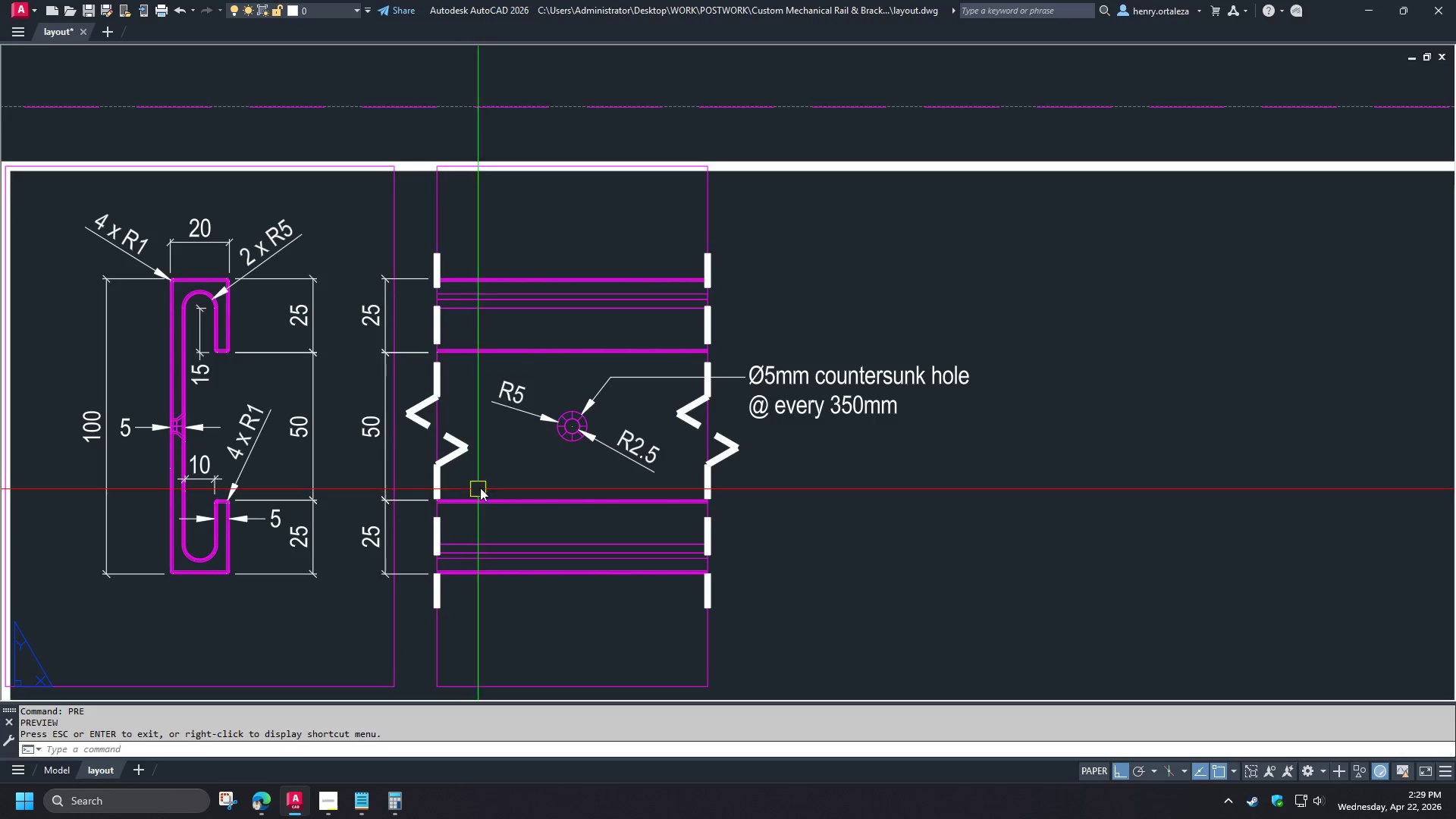 
double_click([374, 495])
 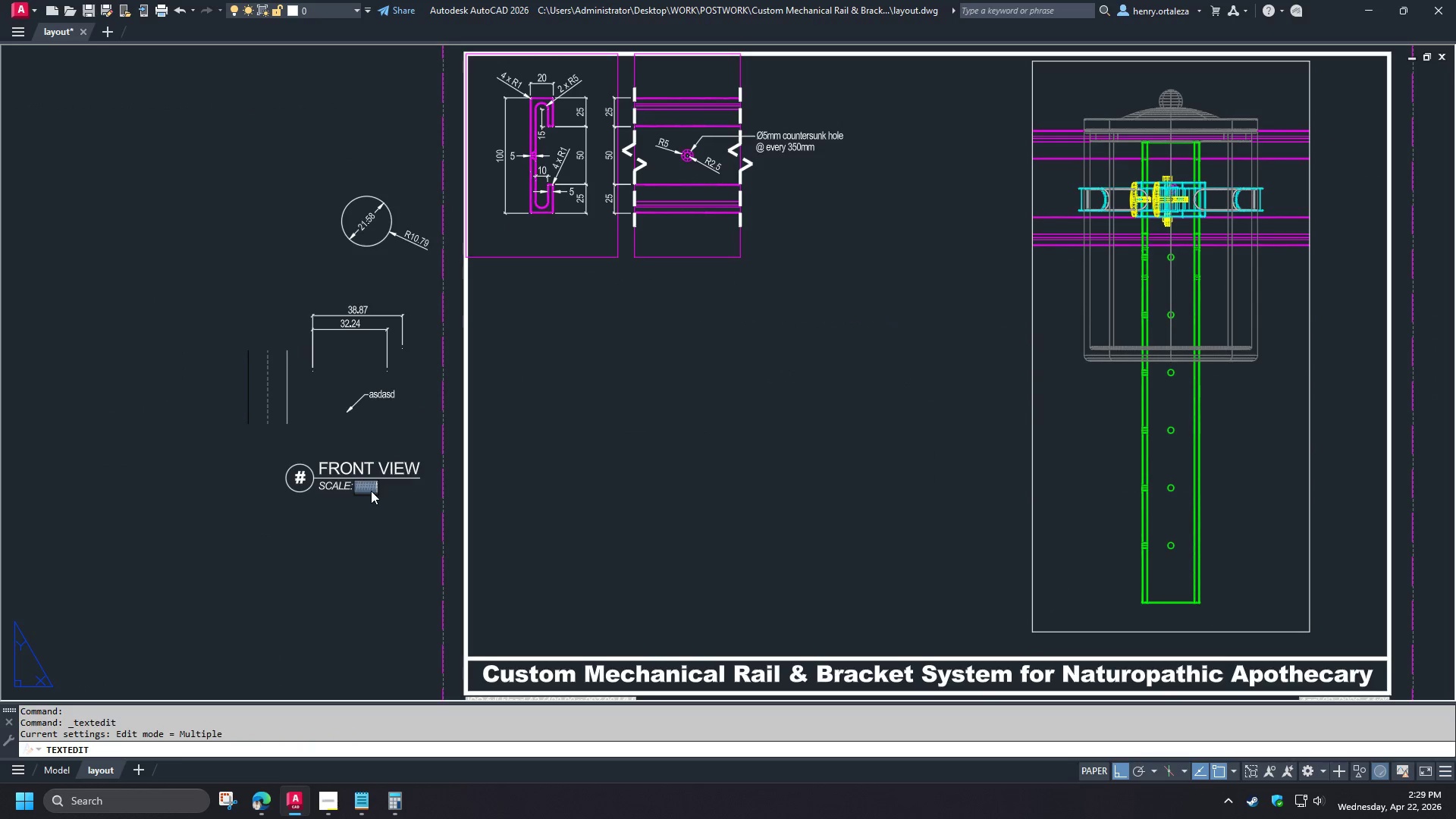 
double_click([371, 491])
 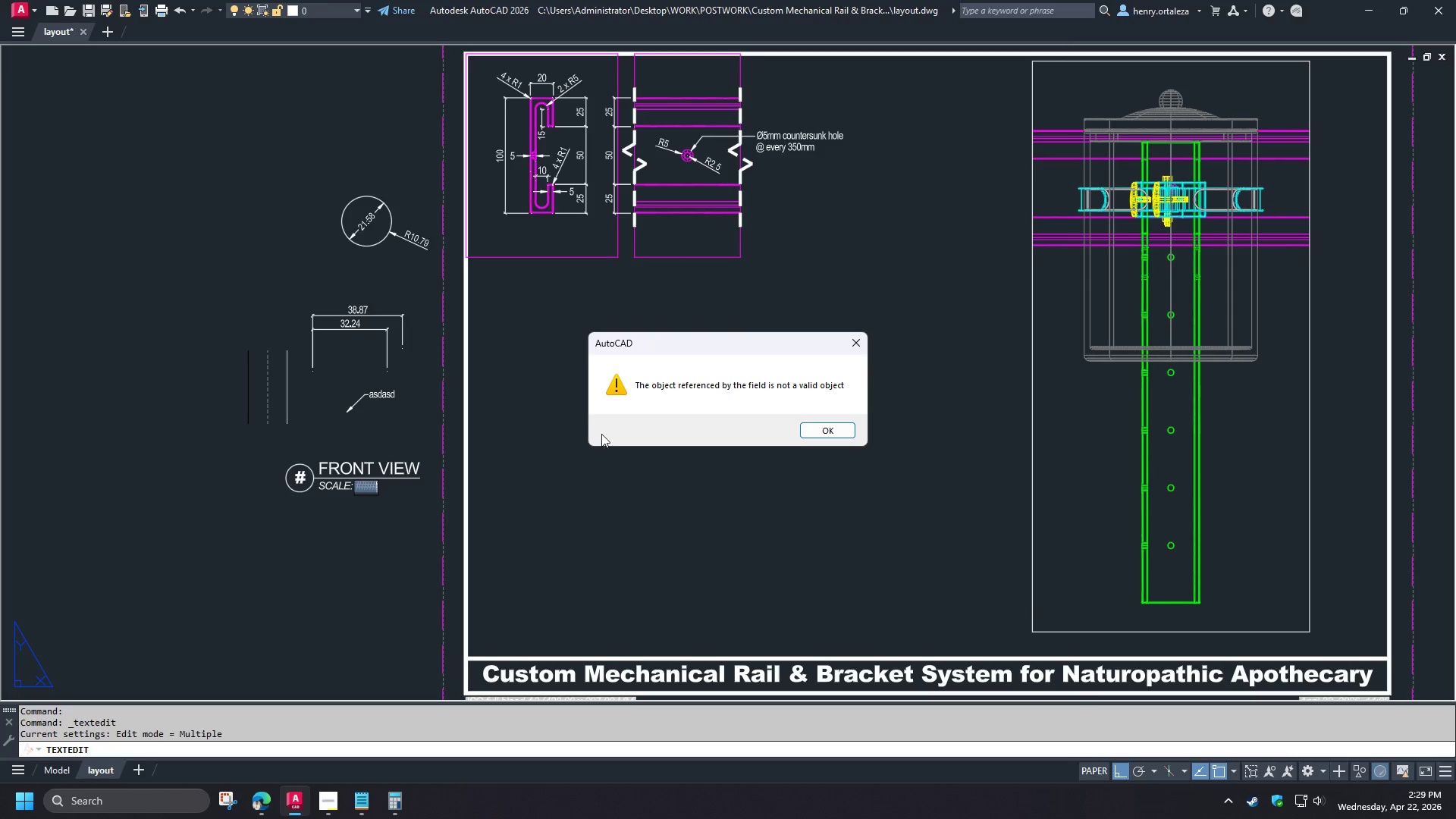 
key(Space)
 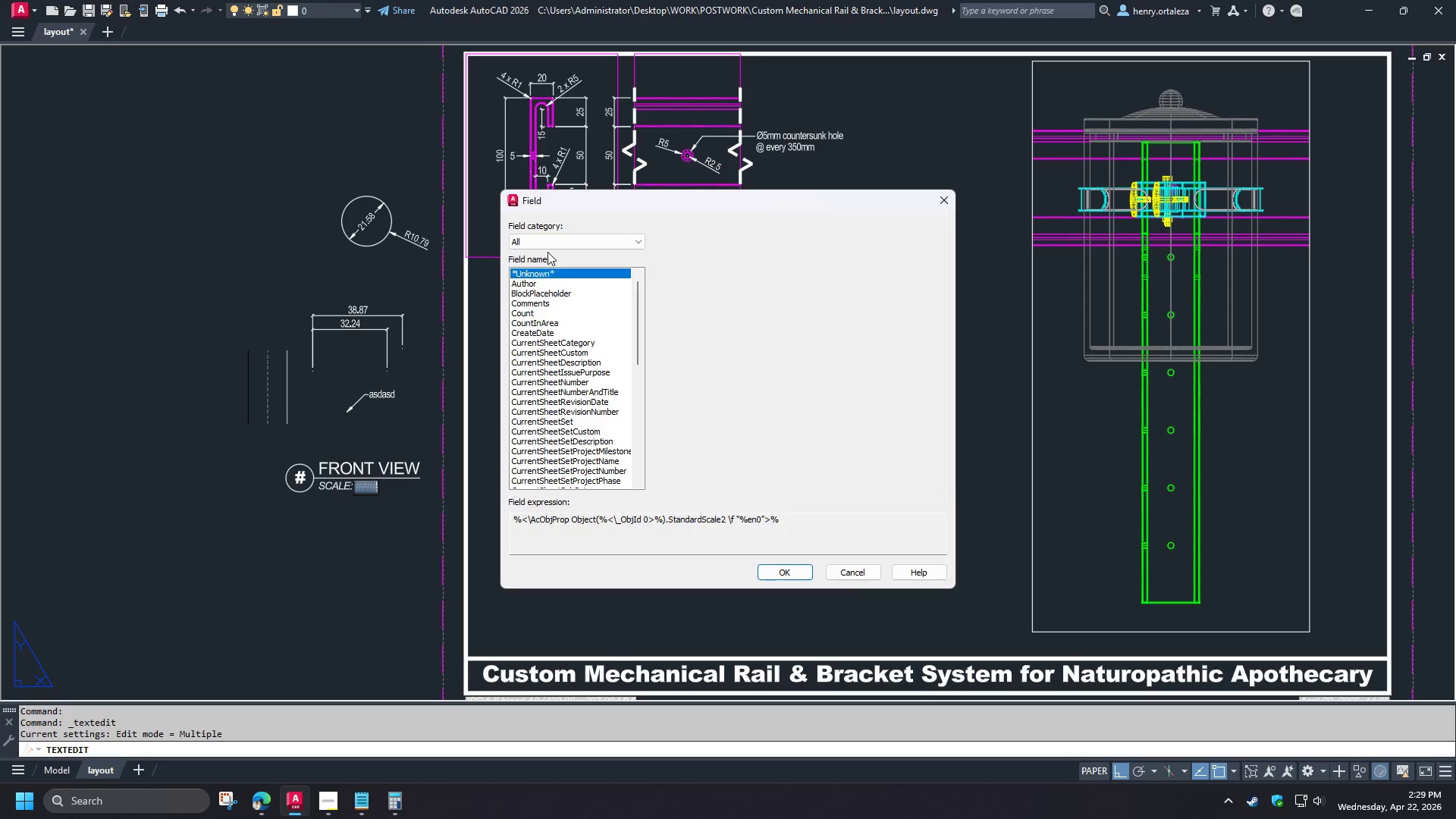 
left_click([549, 240])
 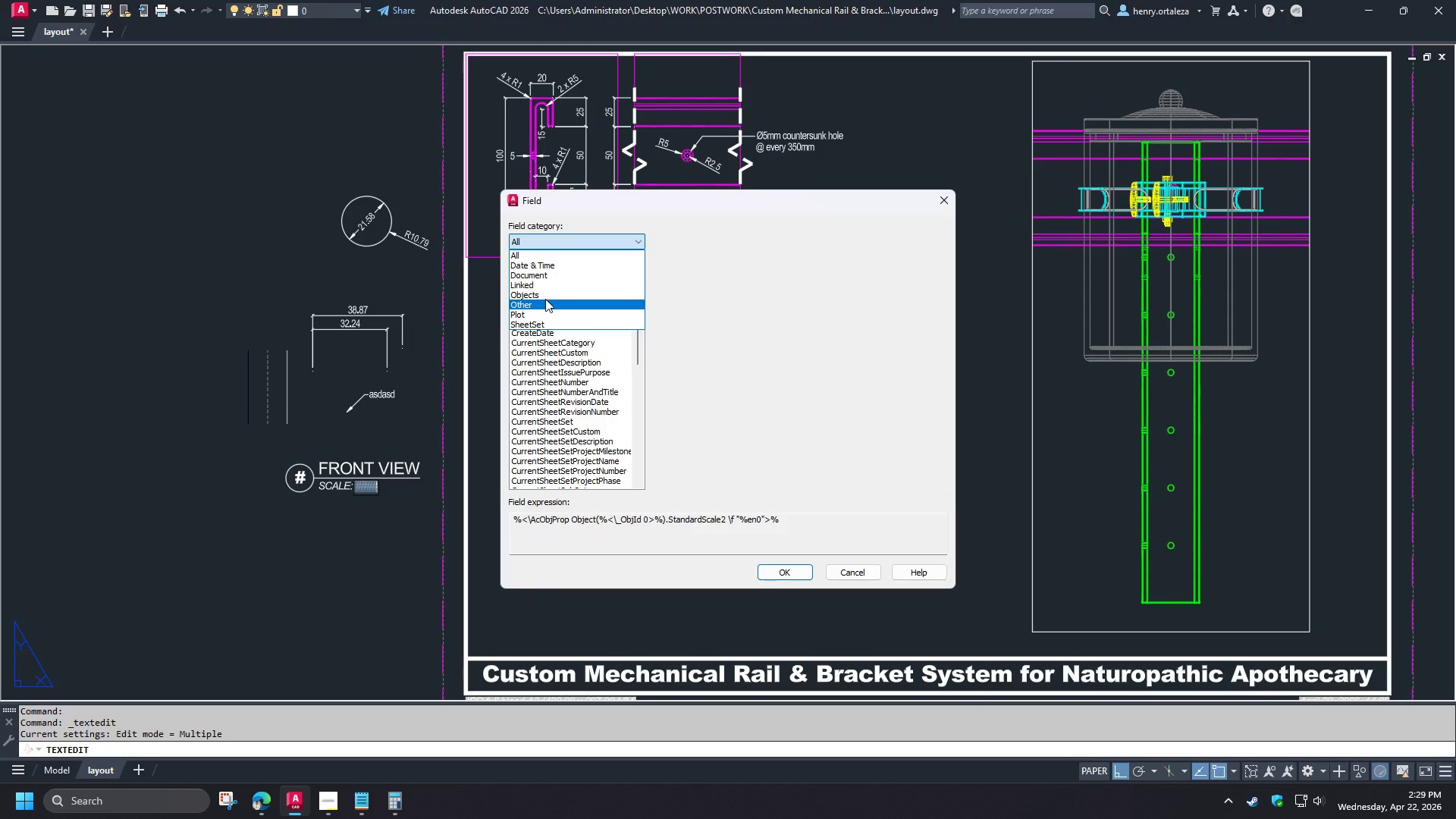 
scroll: coordinate [493, 415], scroll_direction: down, amount: 2.0
 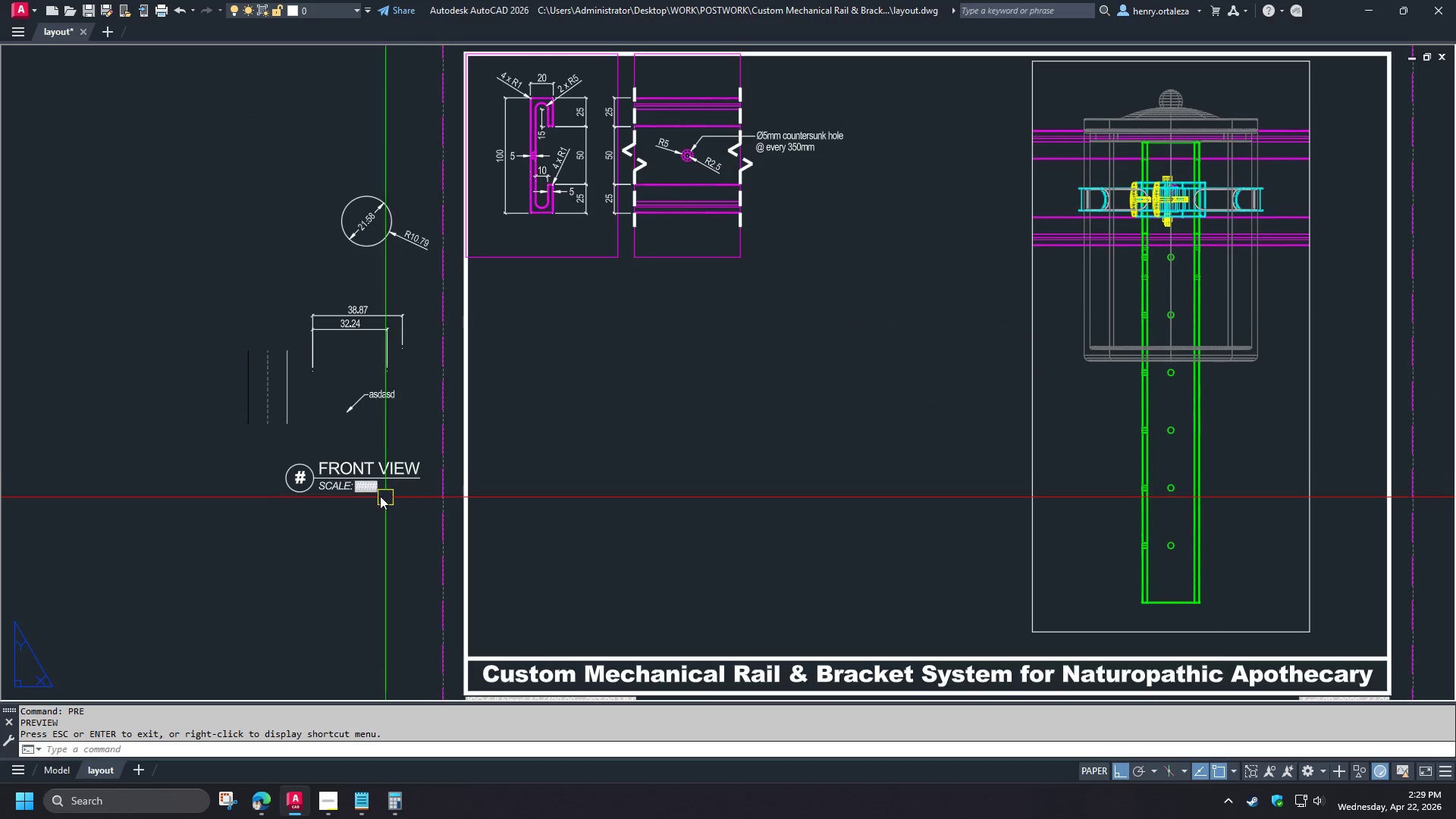 
left_click([544, 293])
 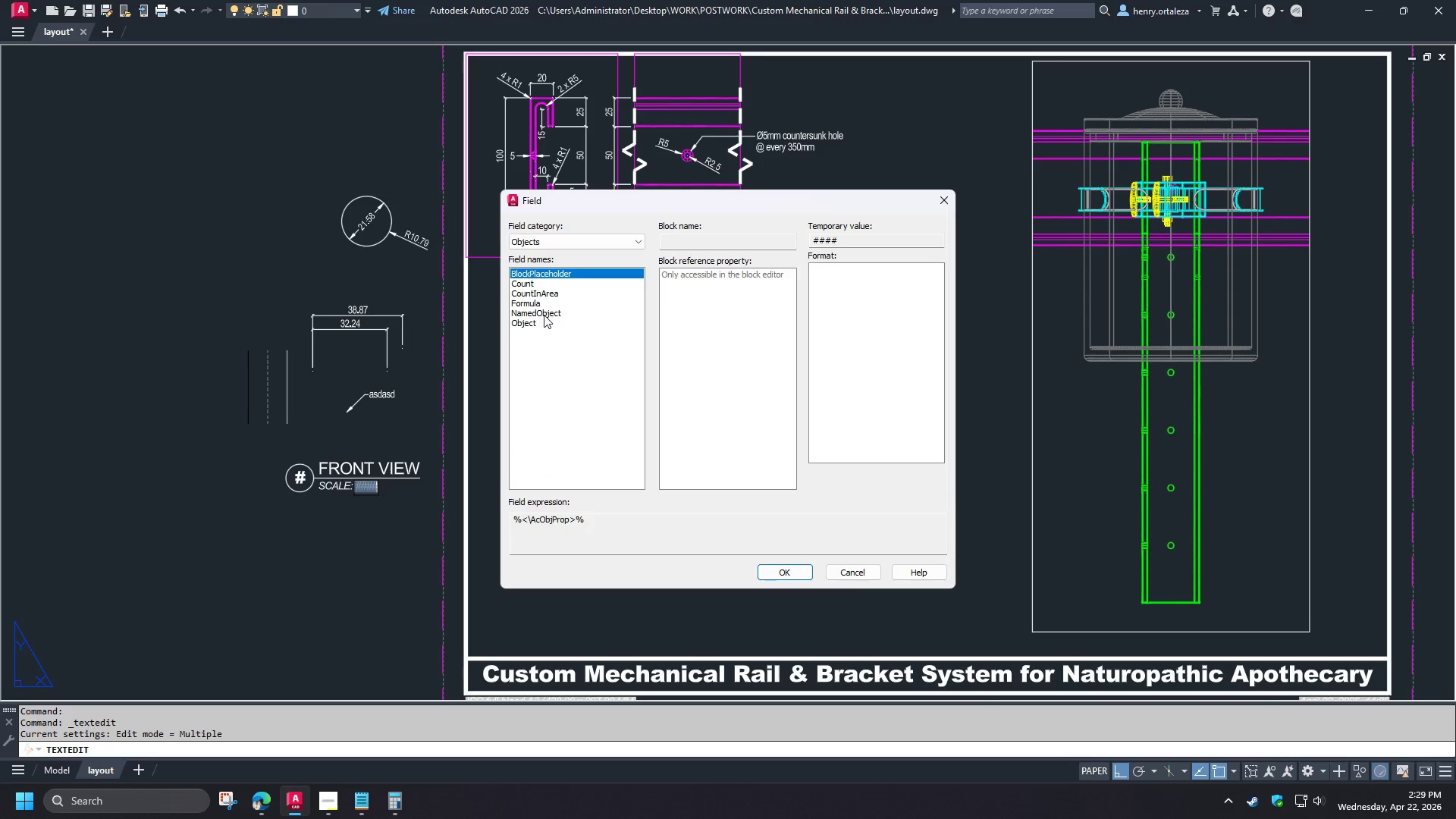 
left_click([535, 324])
 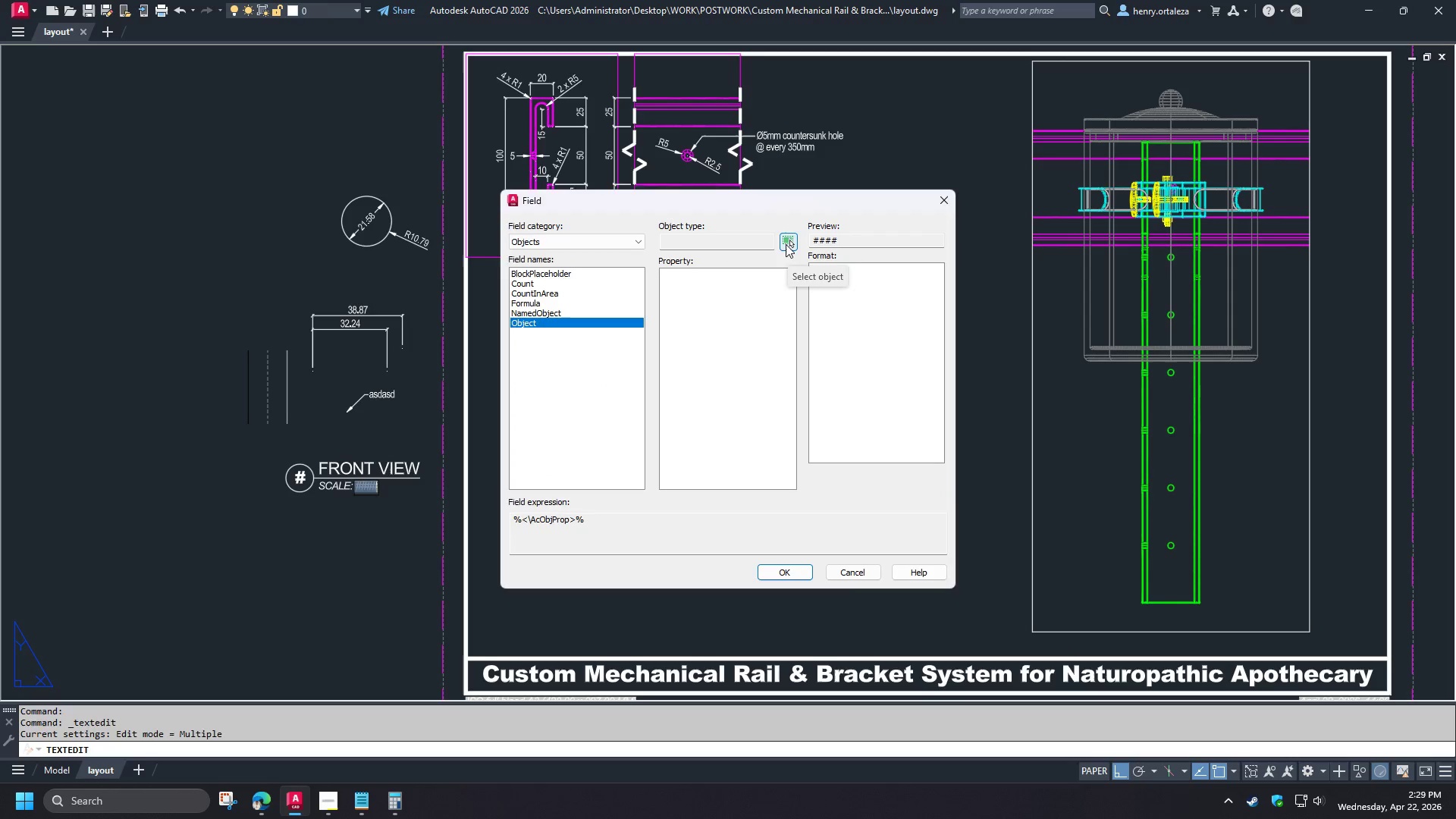 
left_click([786, 244])
 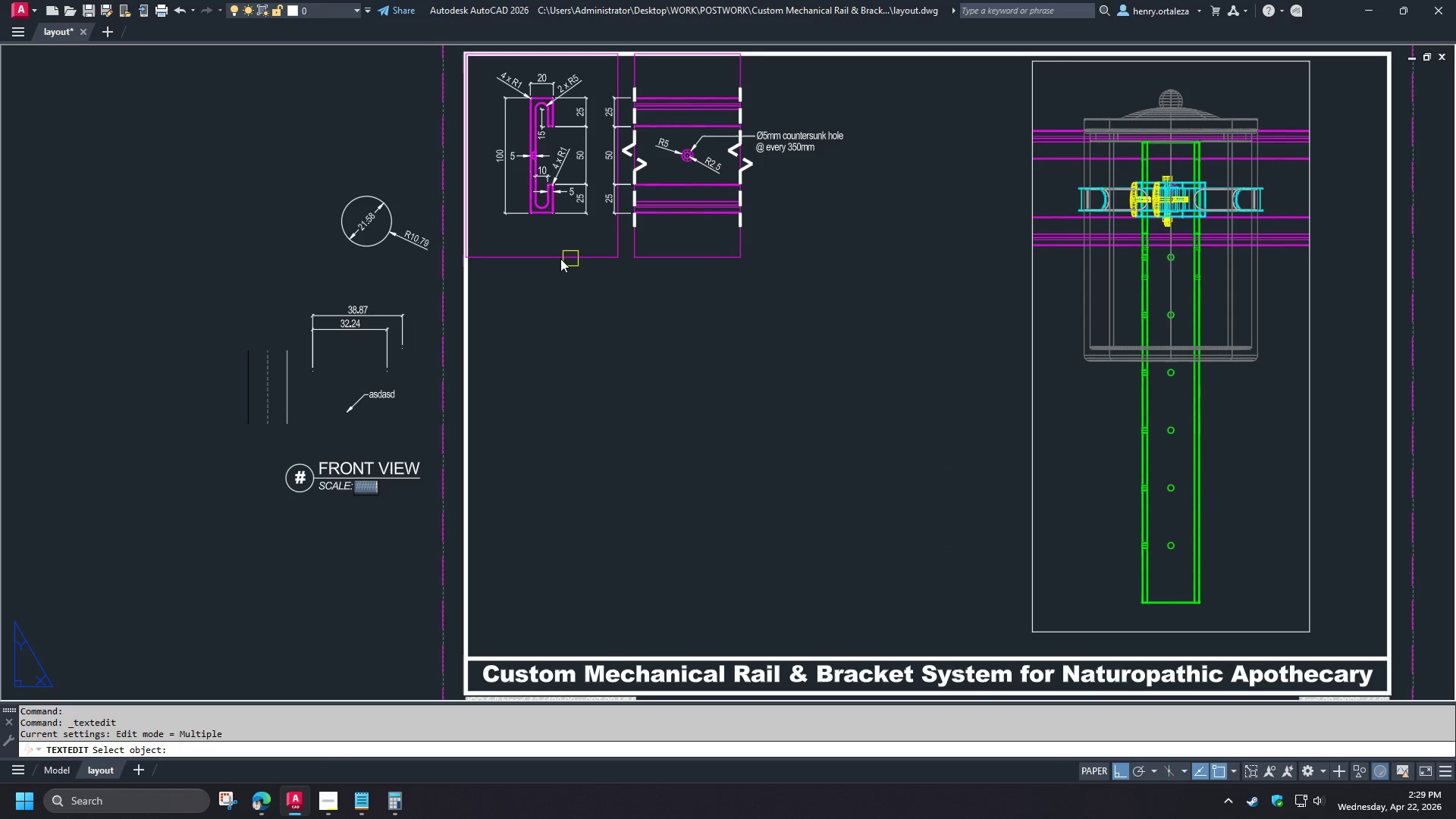 
left_click([554, 257])
 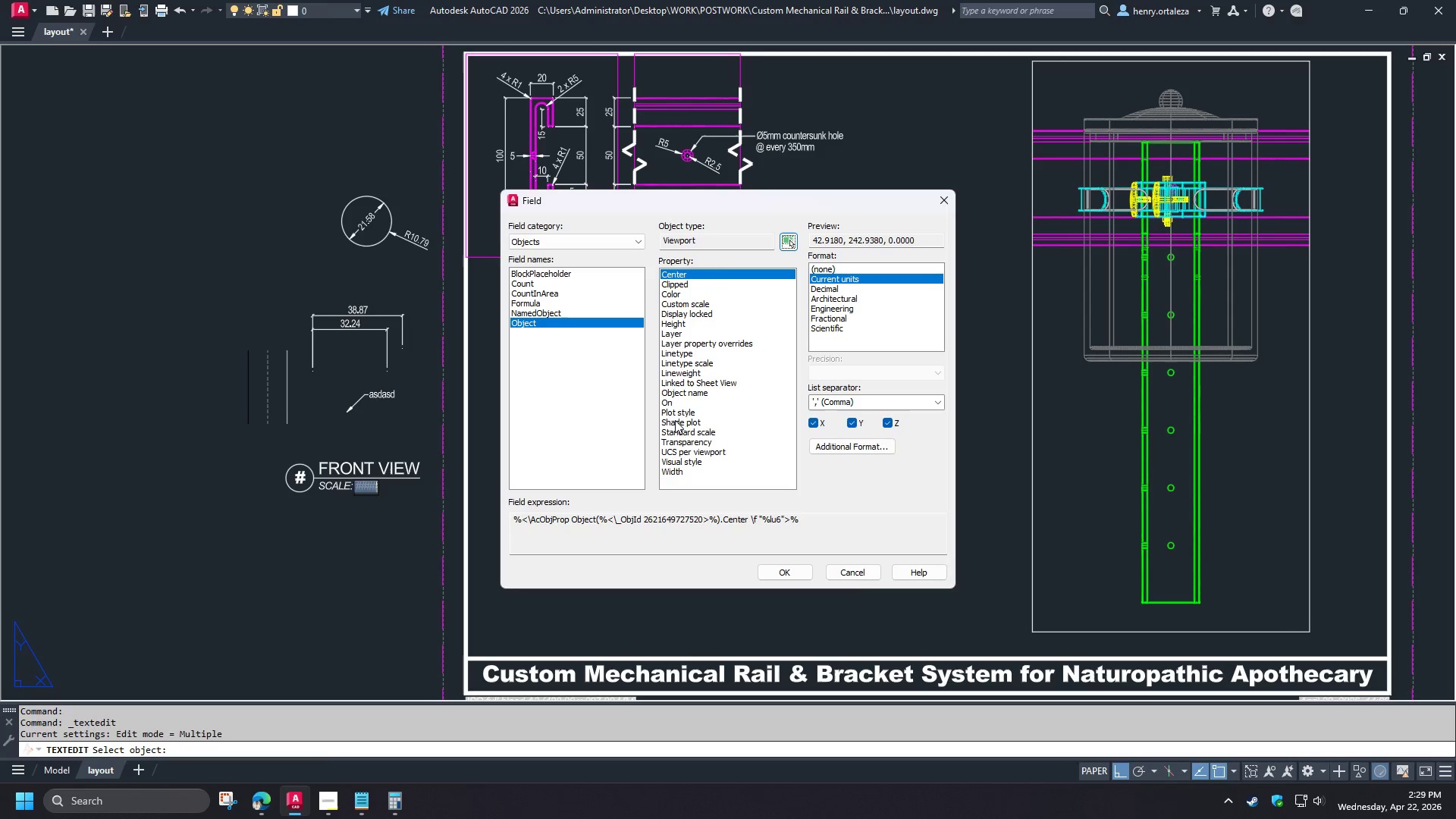 
left_click([684, 431])
 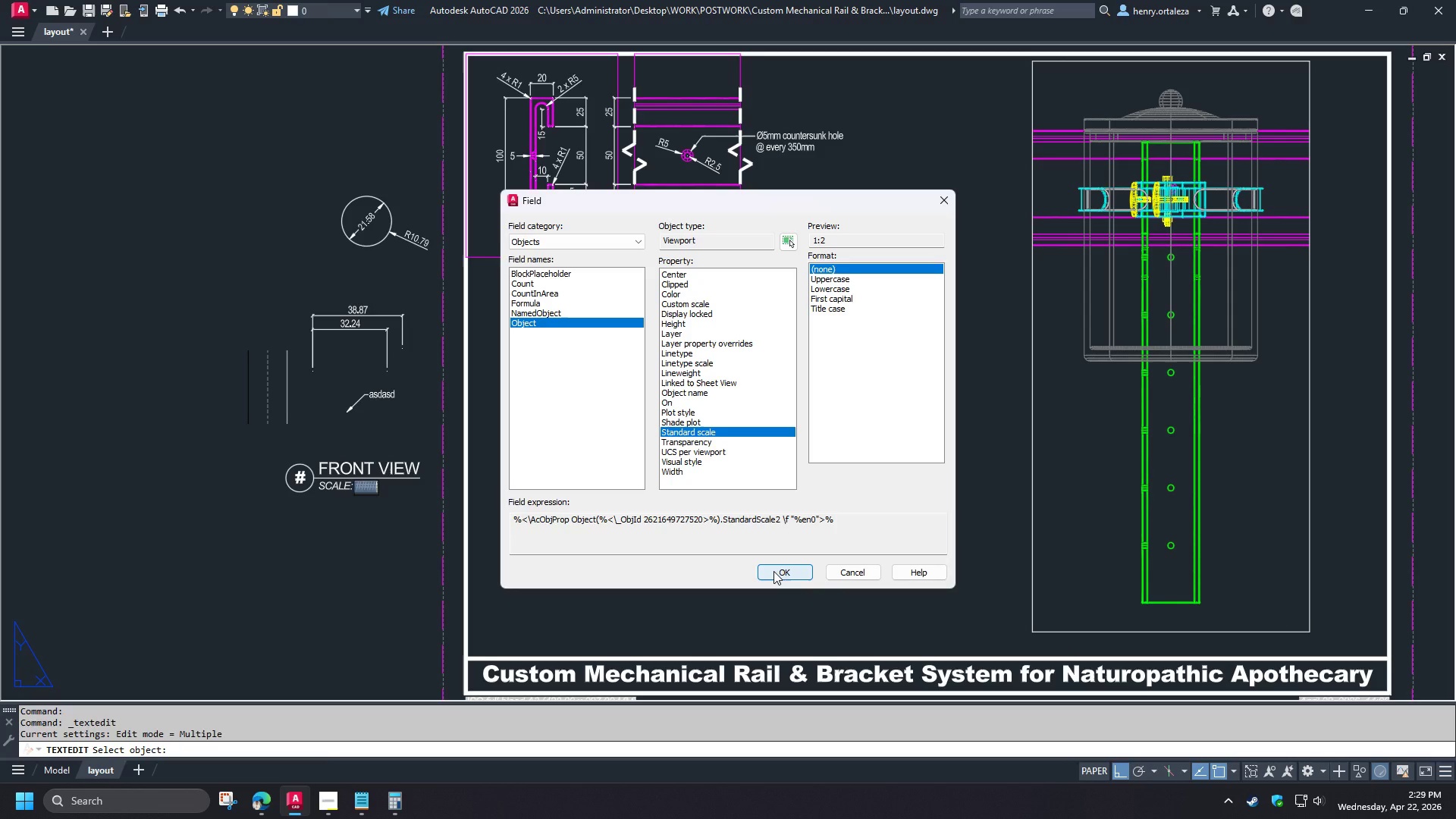 
left_click([774, 571])
 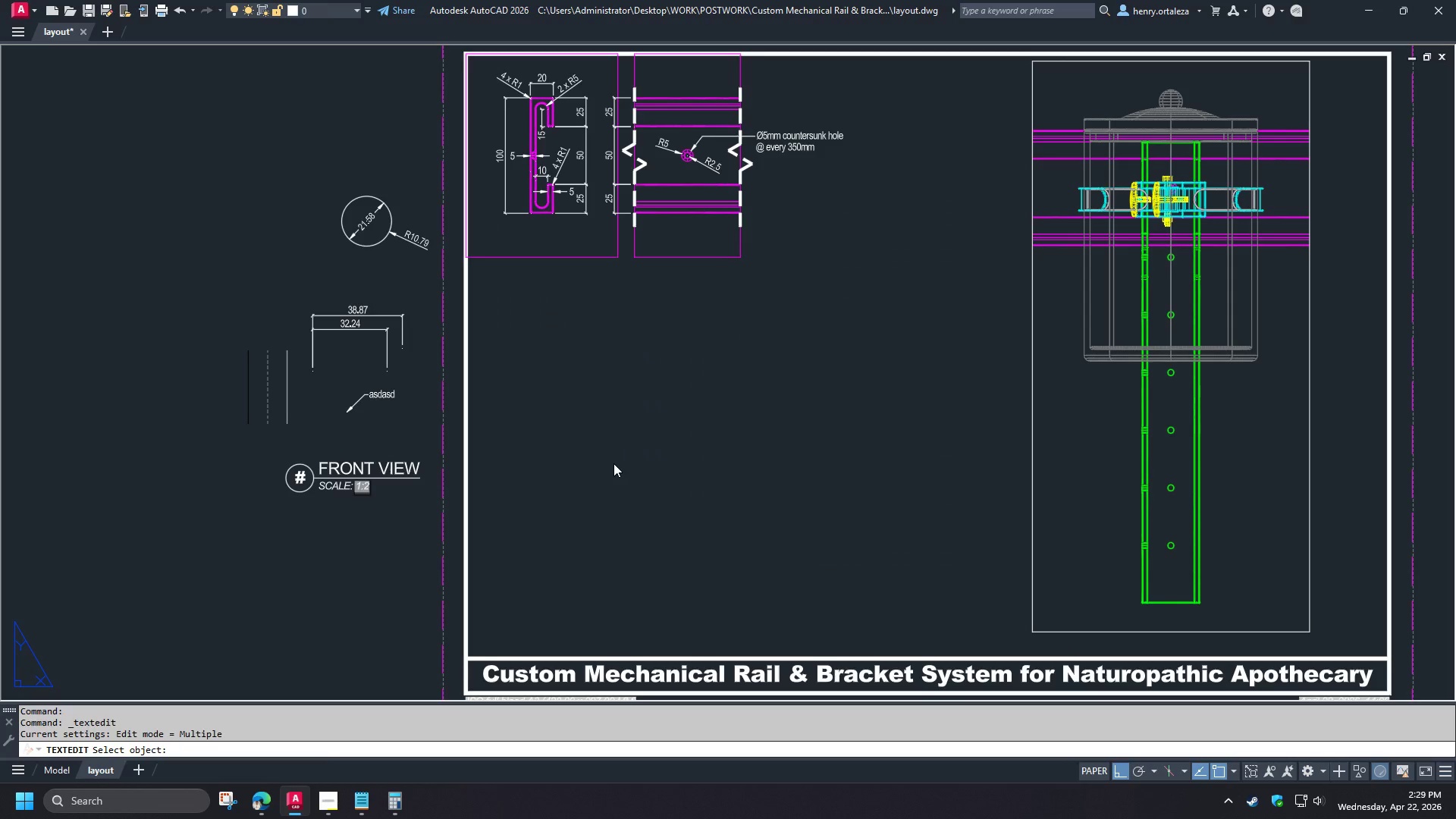 
left_click([428, 532])
 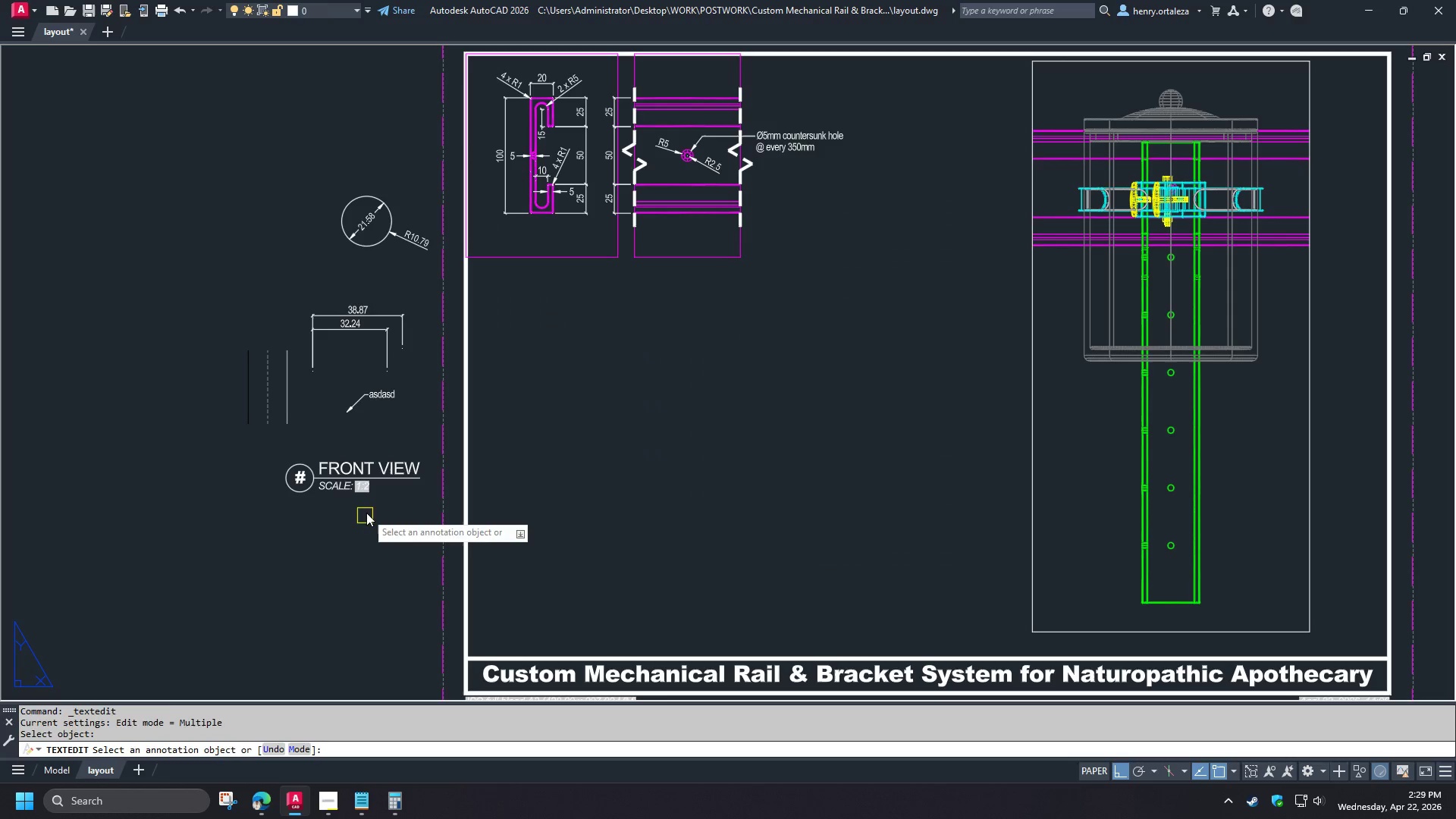 
key(Space)
 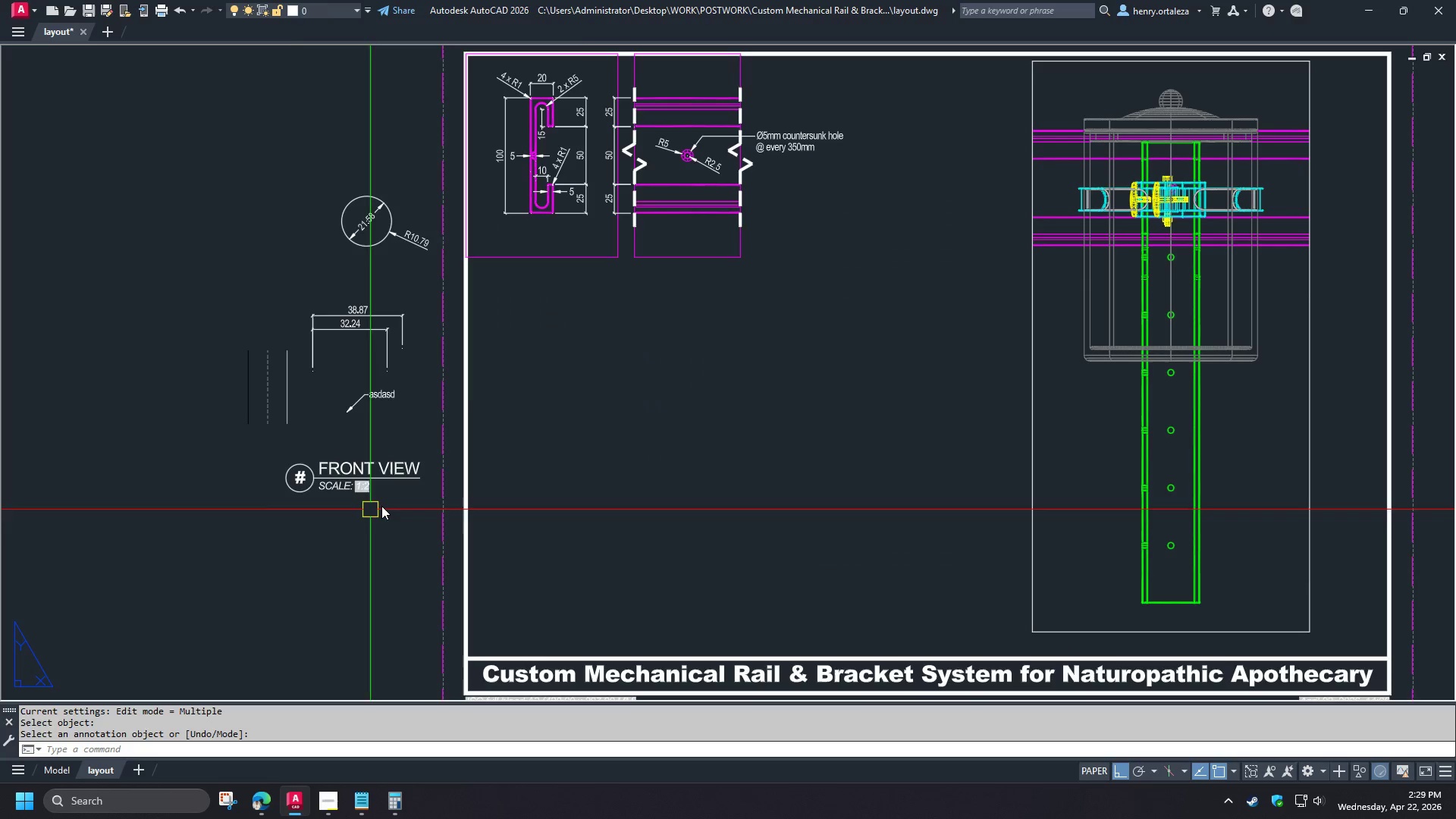 
left_click([184, 378])
 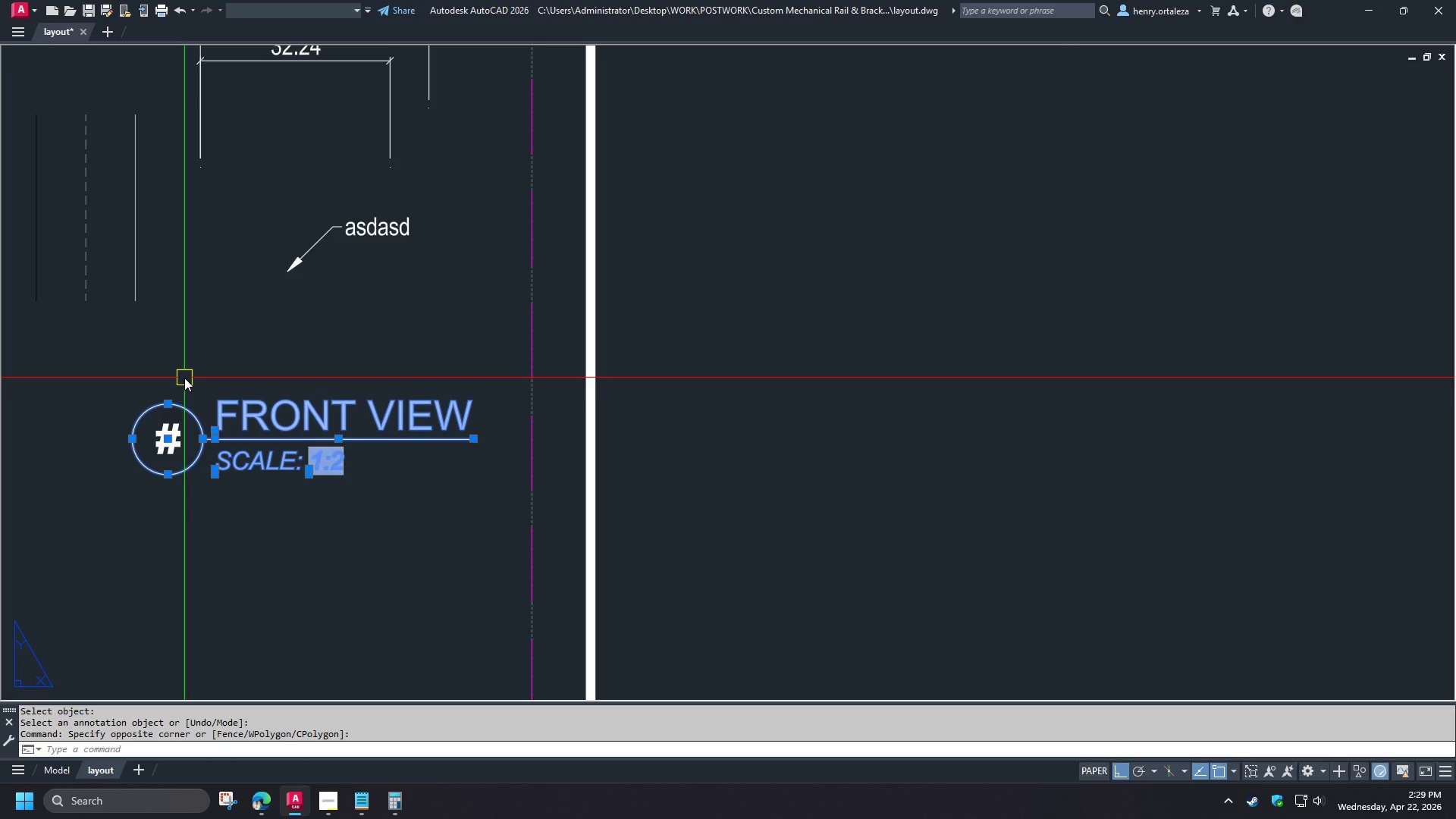 
type(co )
 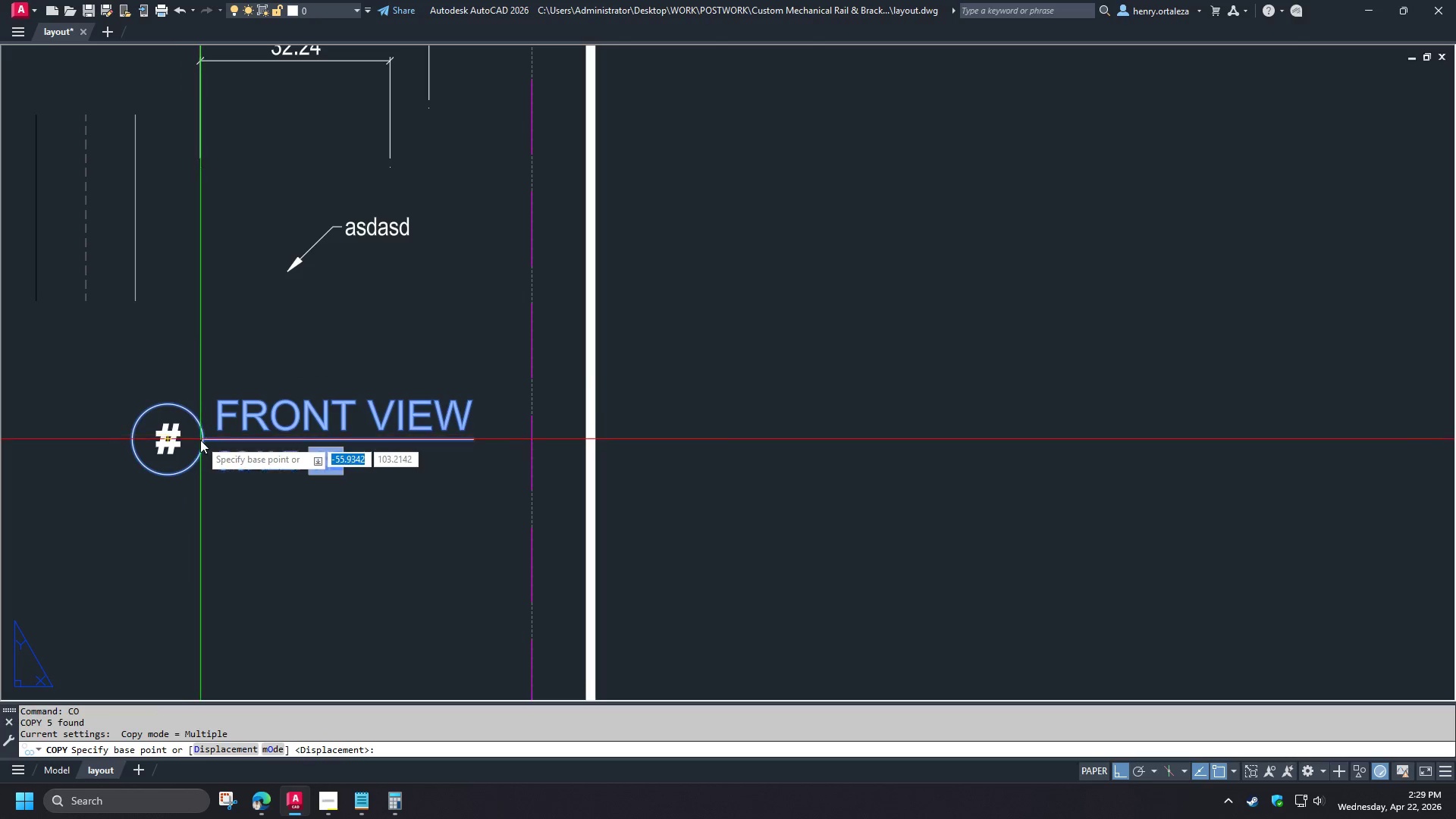 
left_click([200, 440])
 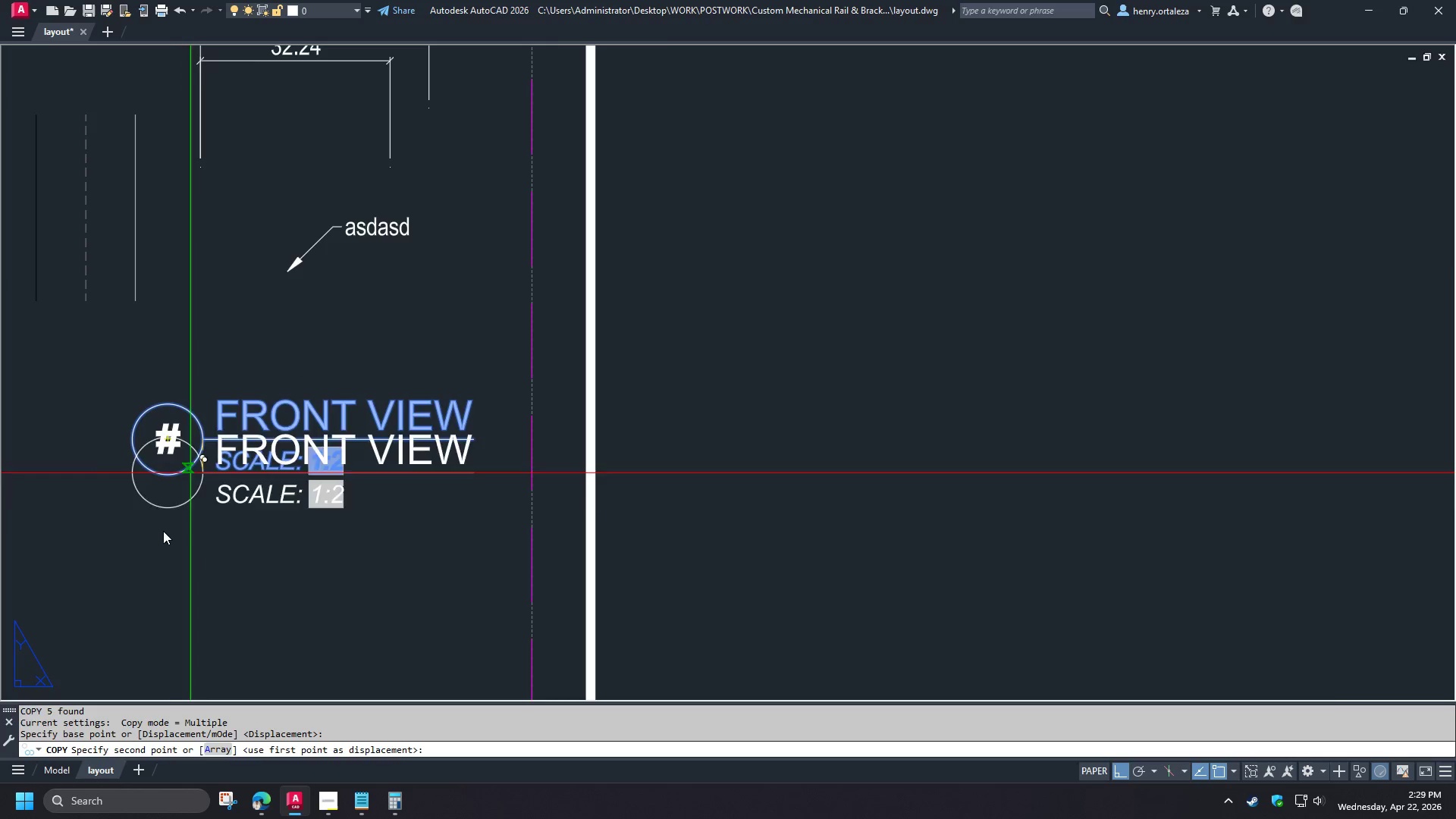 
hold_key(key=ShiftLeft, duration=0.52)
 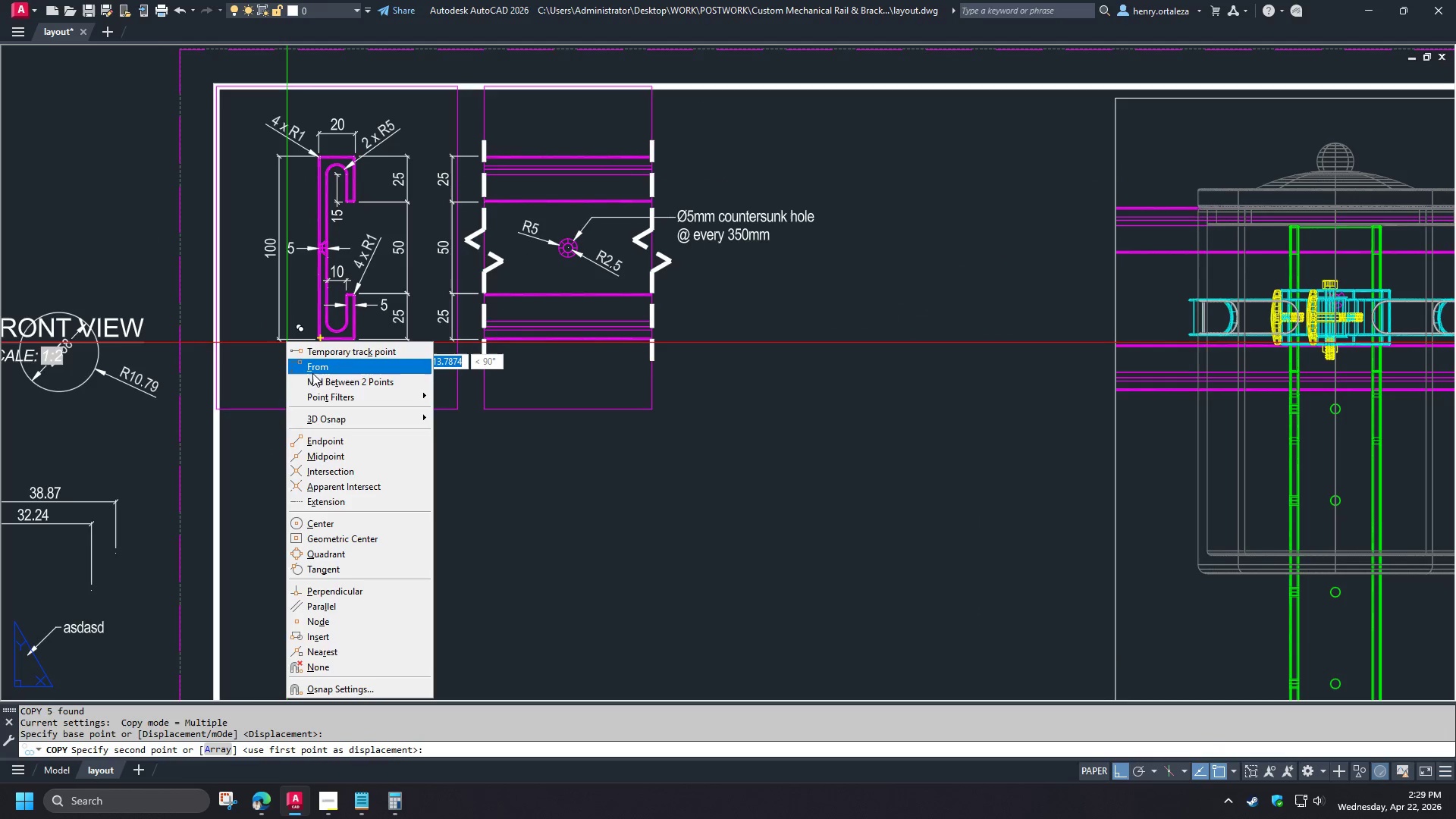 
scroll: coordinate [381, 504], scroll_direction: up, amount: 2.0
 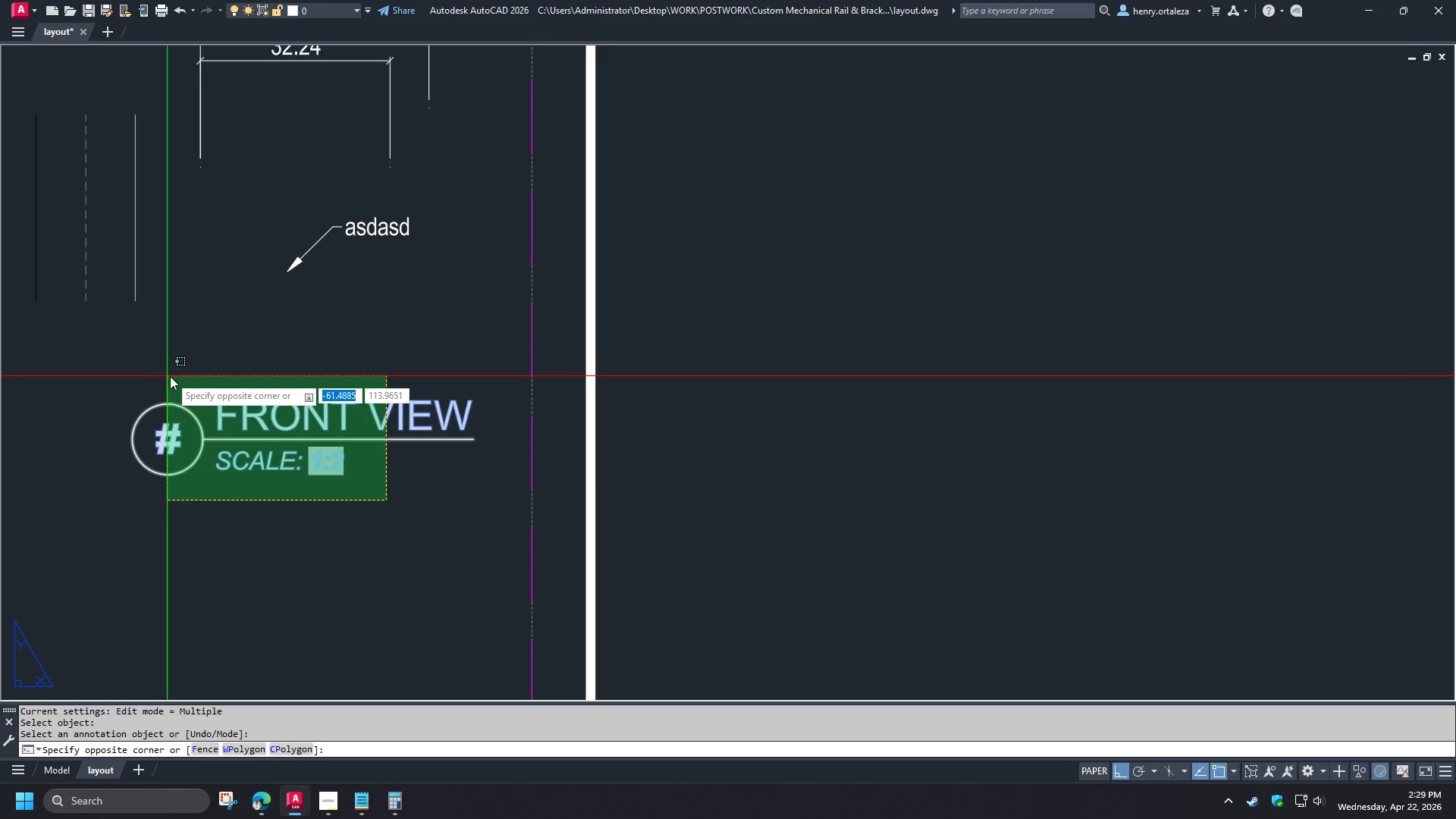 
left_click([312, 369])
 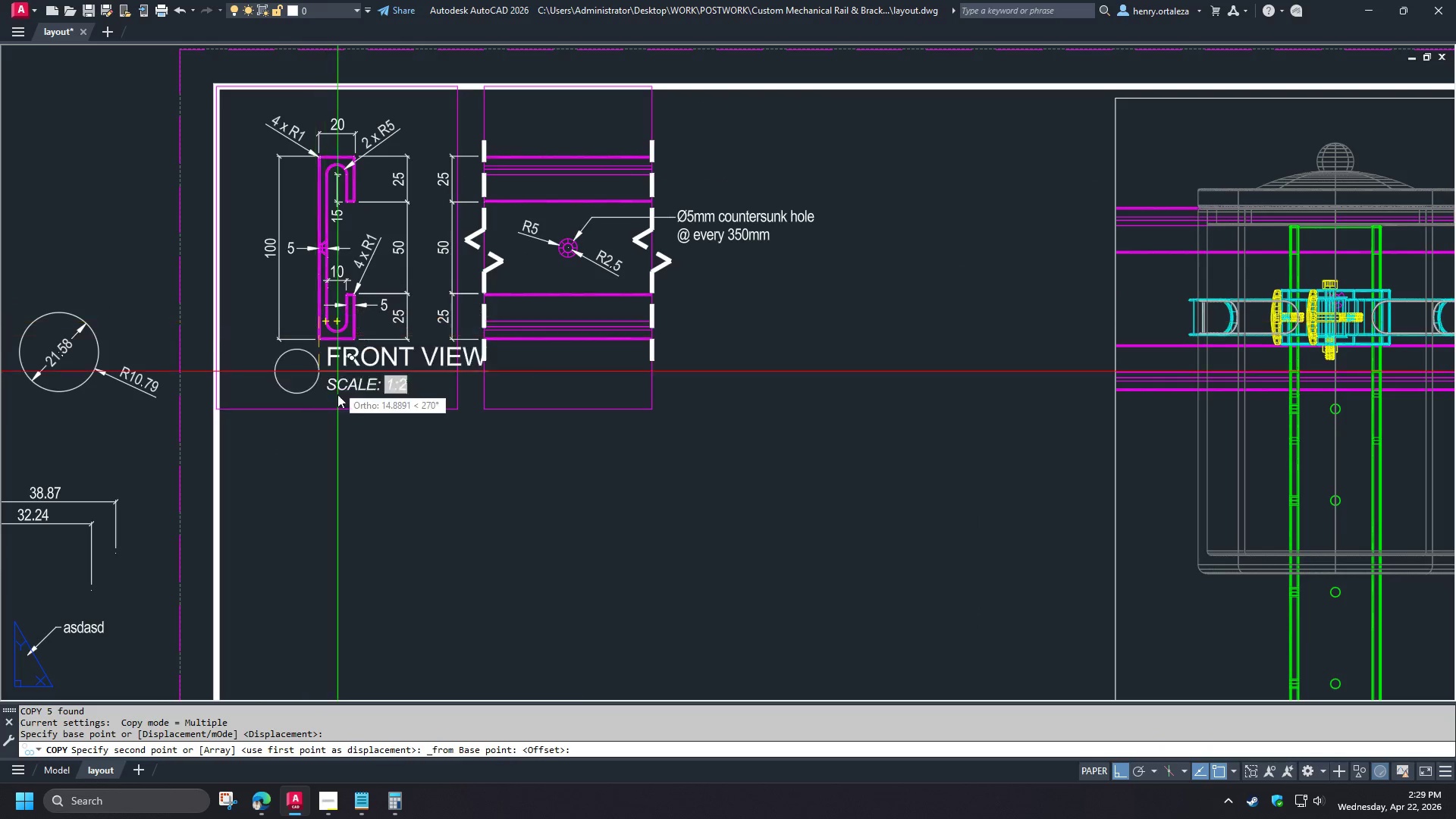 
scroll: coordinate [193, 519], scroll_direction: down, amount: 3.0
 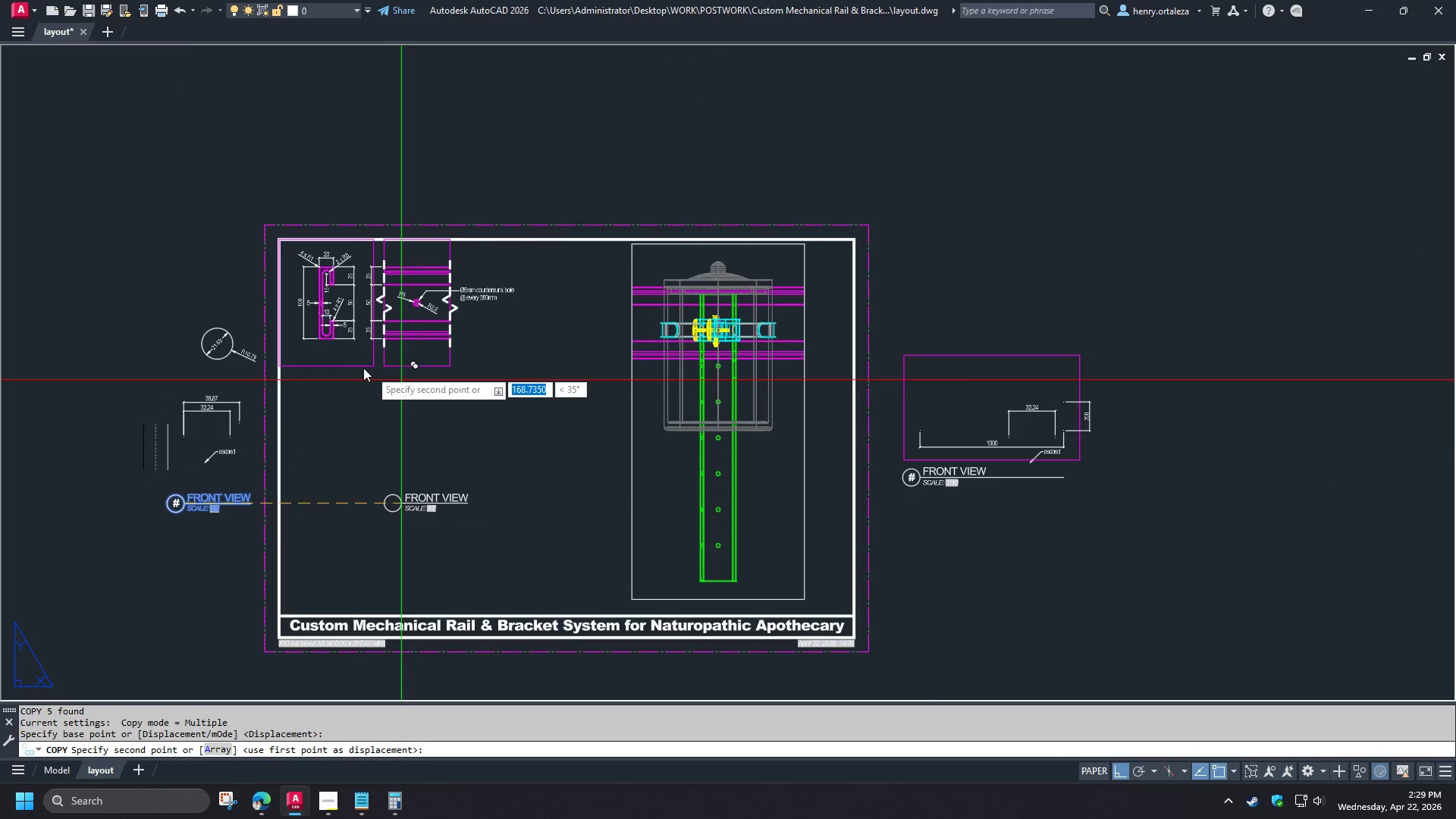 
left_click([323, 410])
 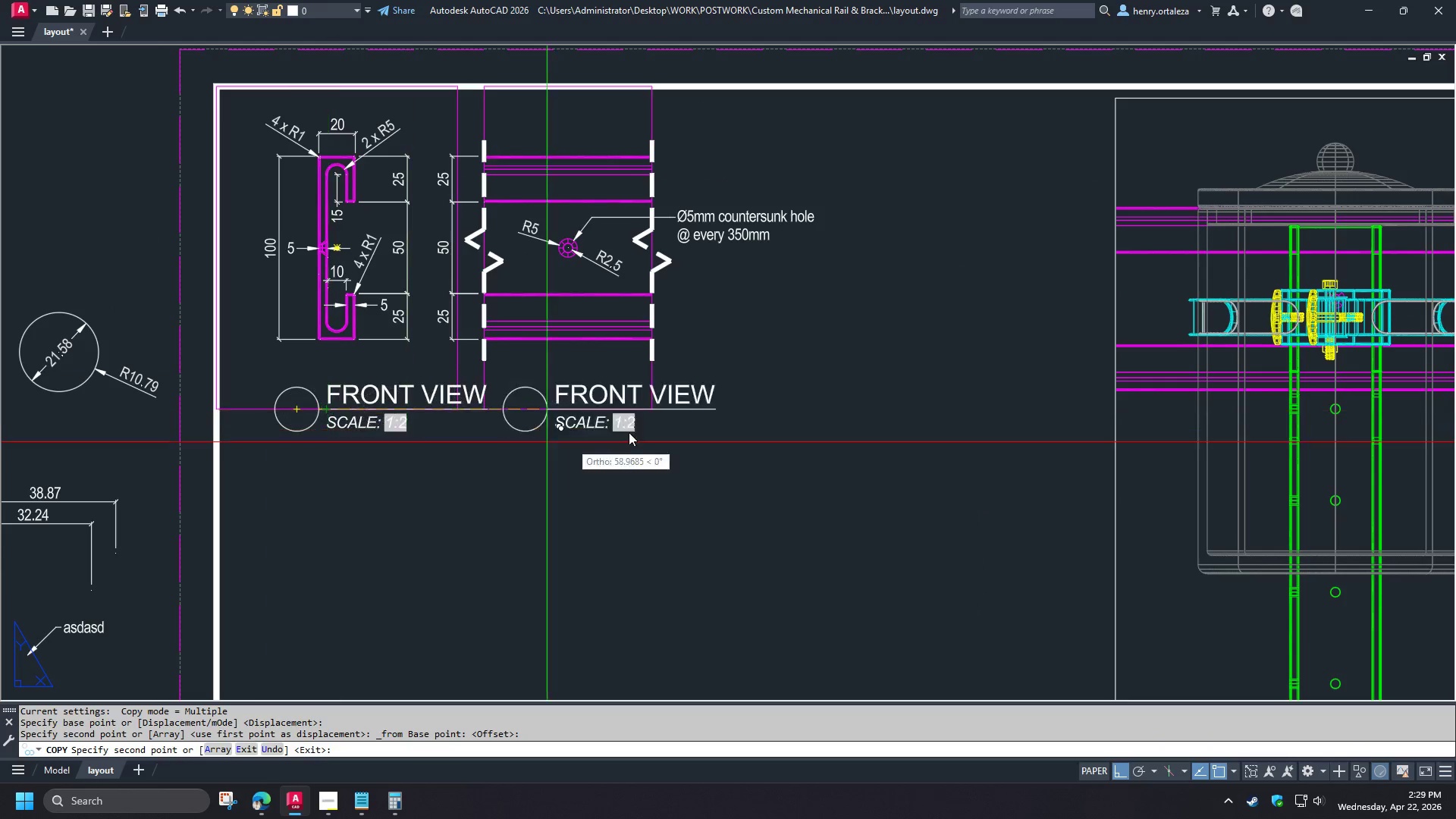 
scroll: coordinate [315, 334], scroll_direction: up, amount: 2.0
 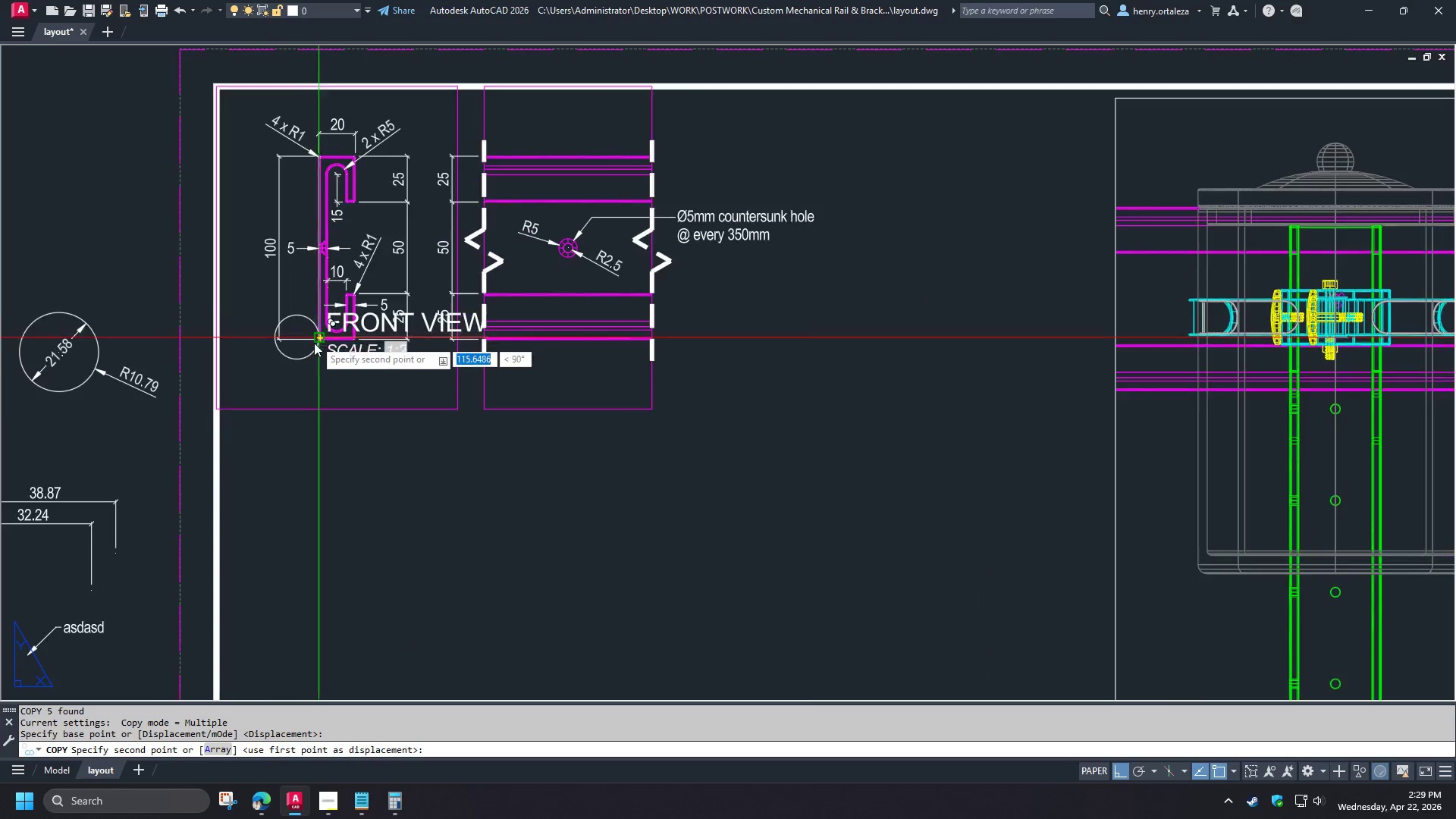 
key(Space)
 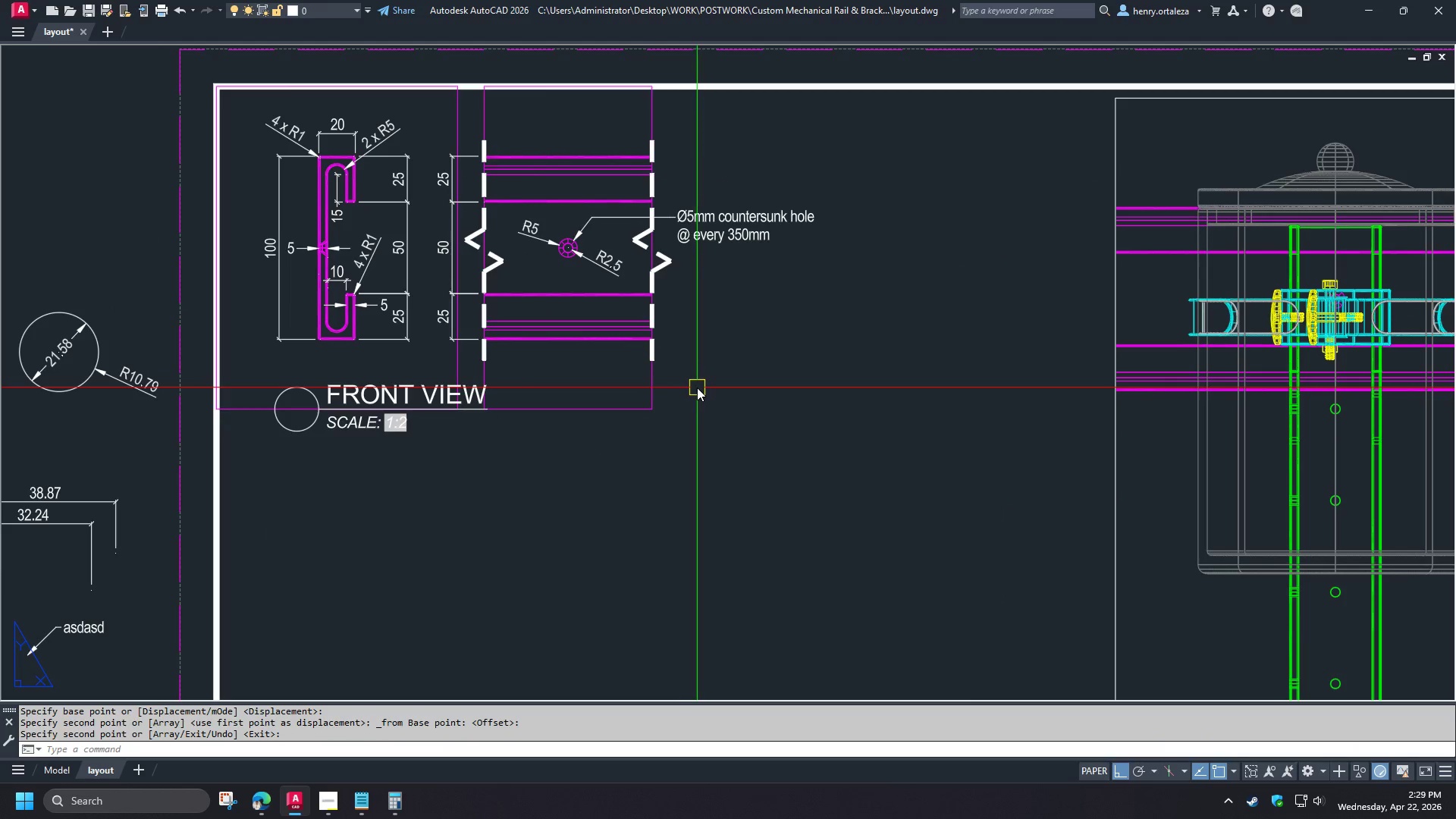 
key(L)
 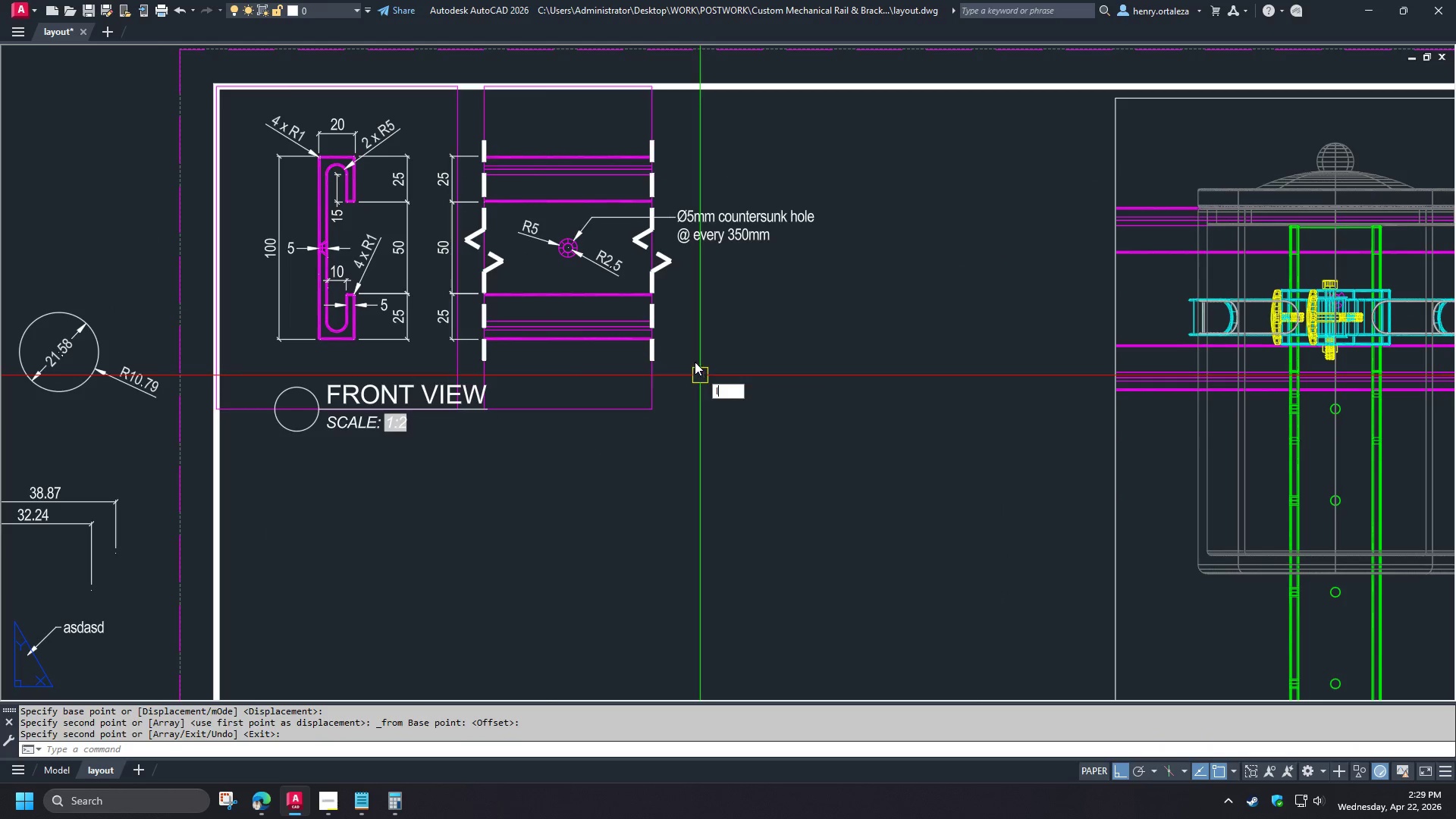 
key(Space)
 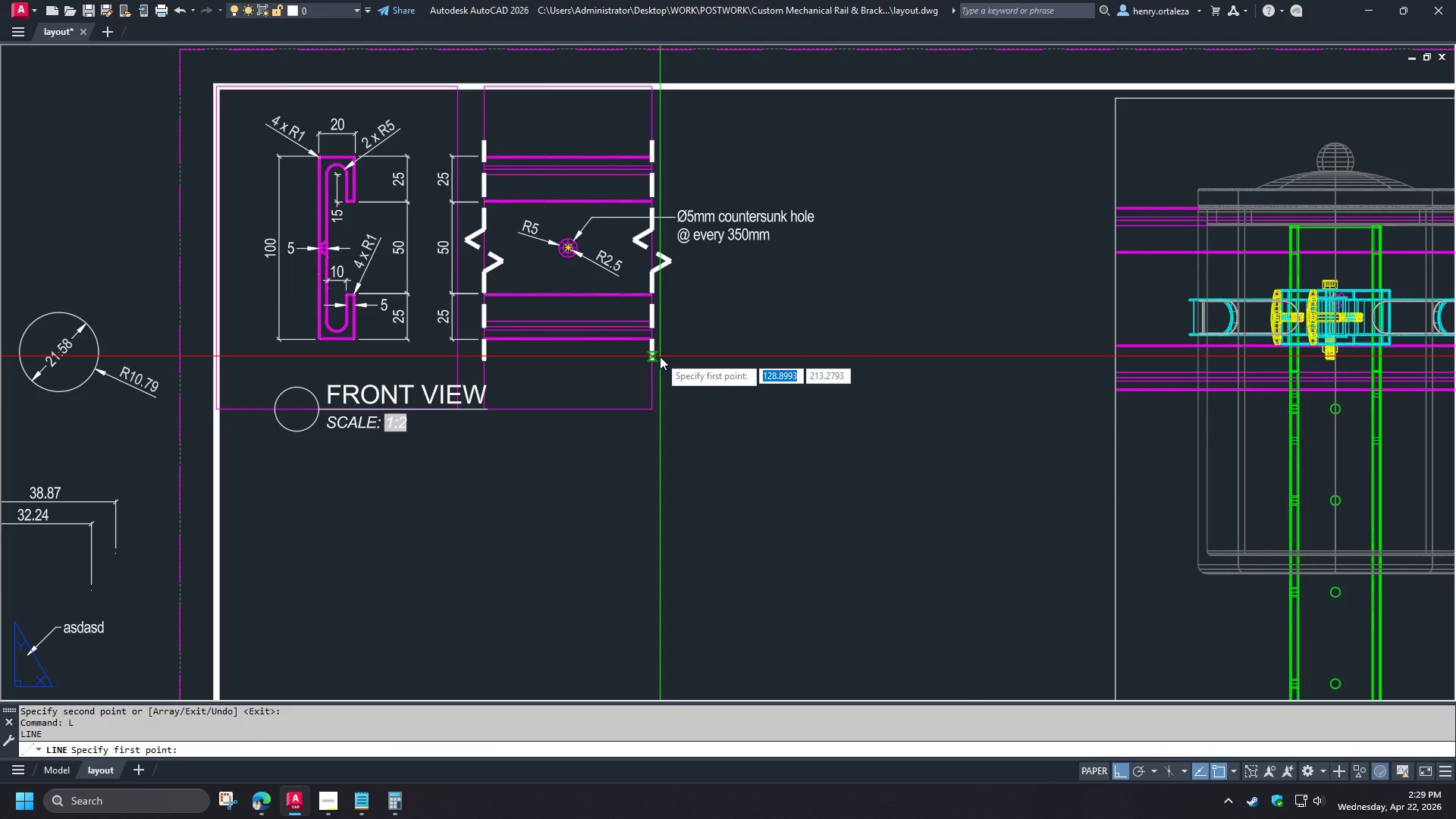 
left_click_drag(start_coordinate=[658, 358], to_coordinate=[658, 363])
 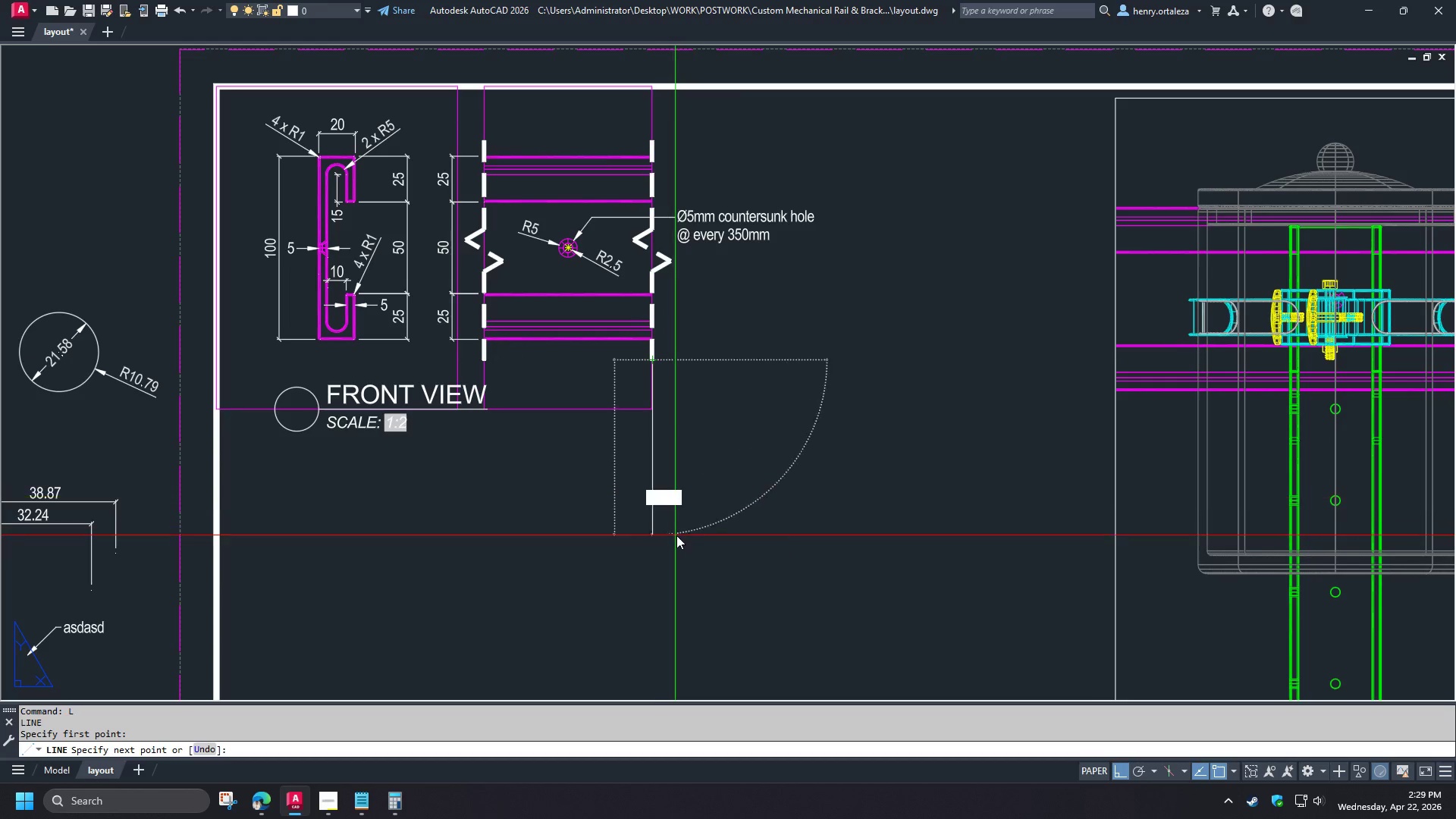 
key(Space)
 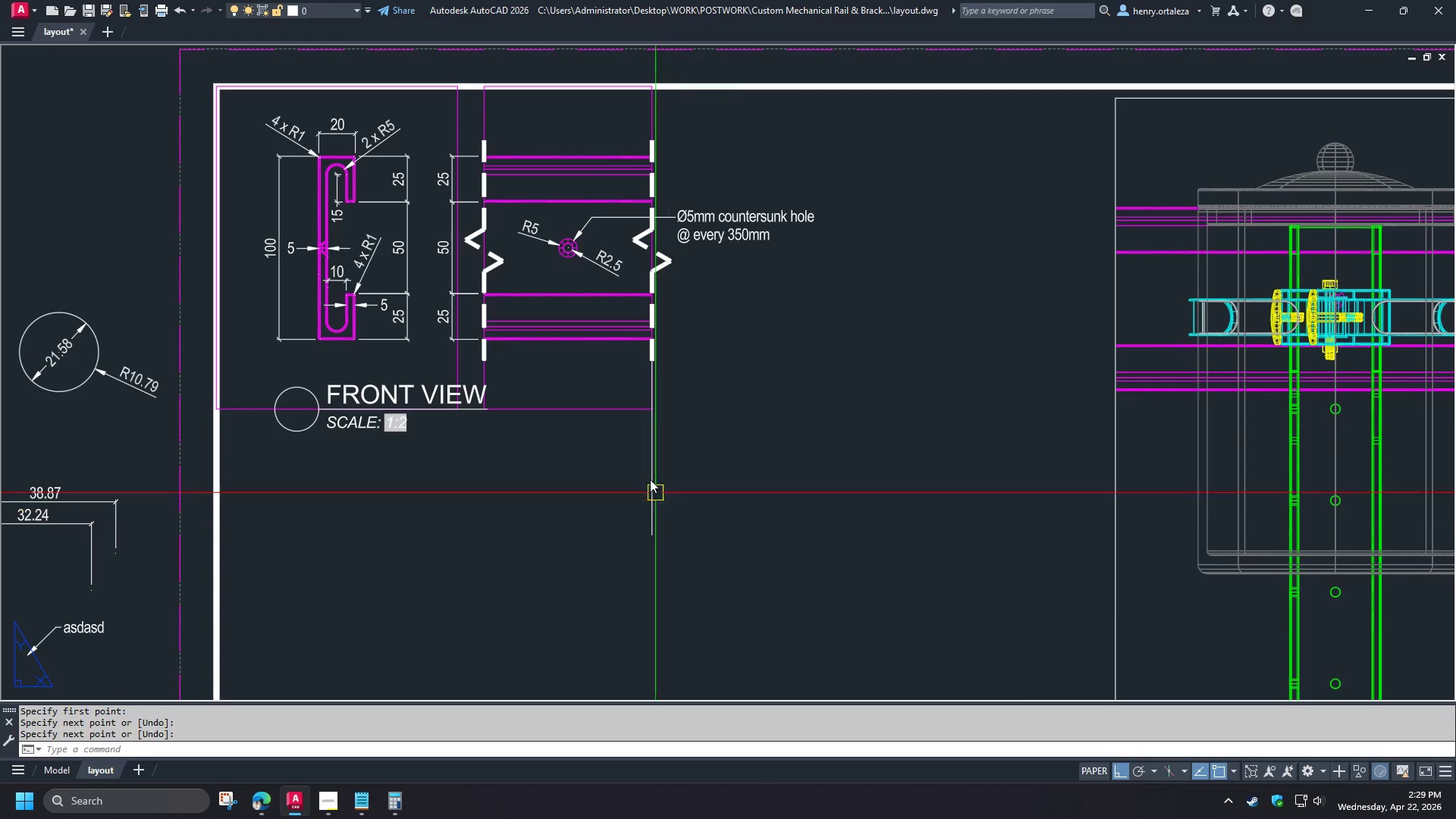 
key(F)
 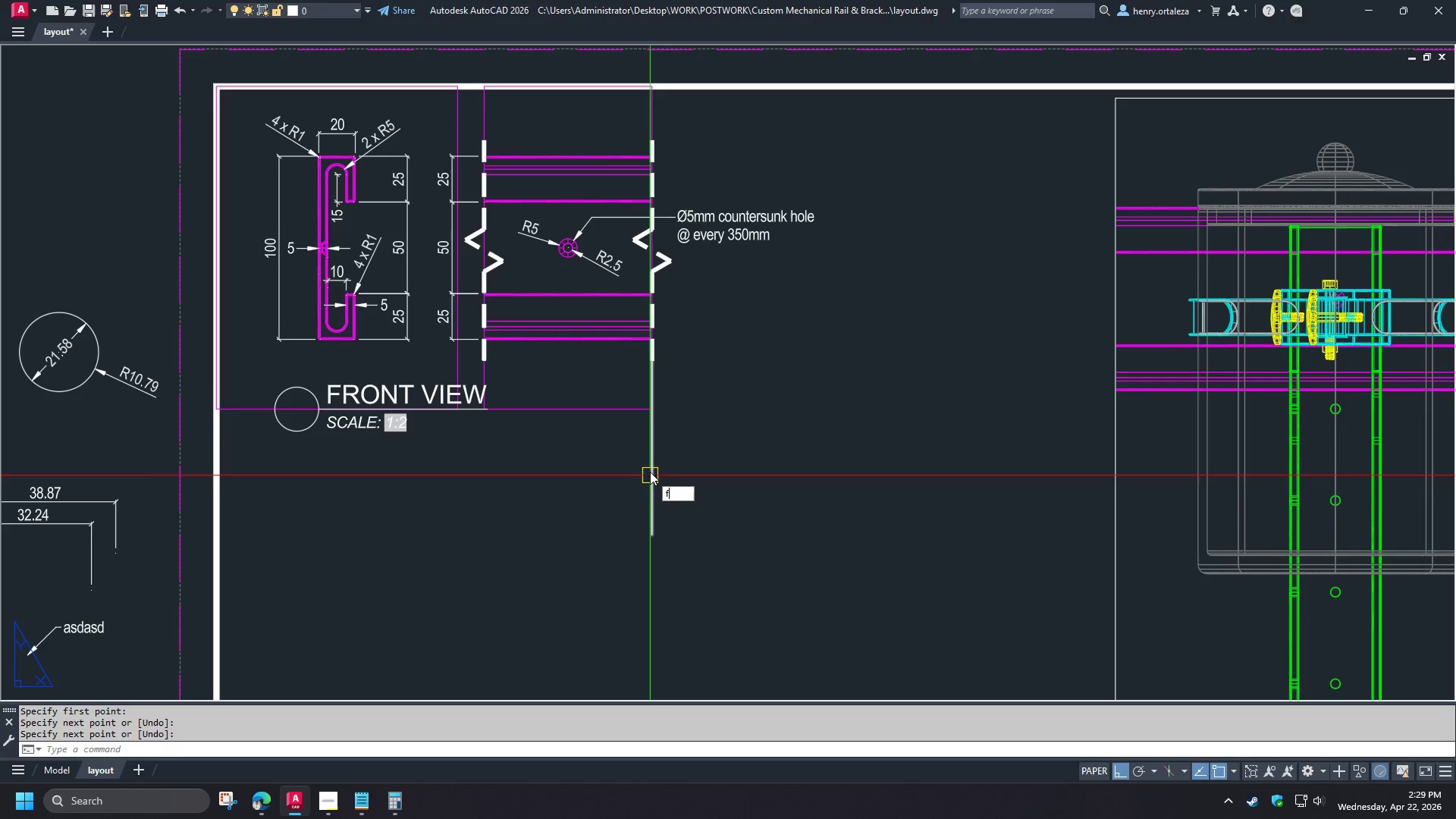 
key(Space)
 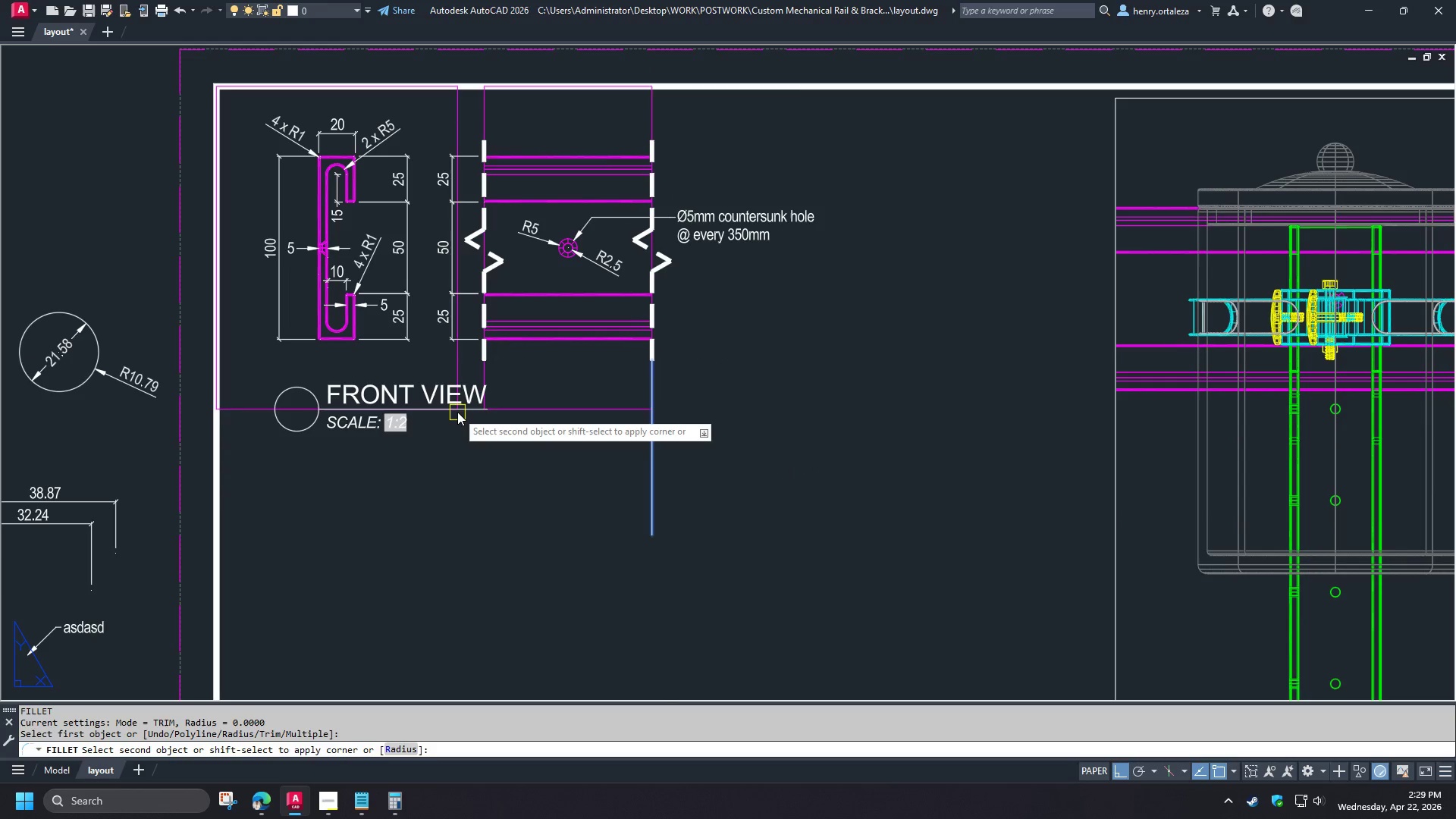 
left_click([457, 412])
 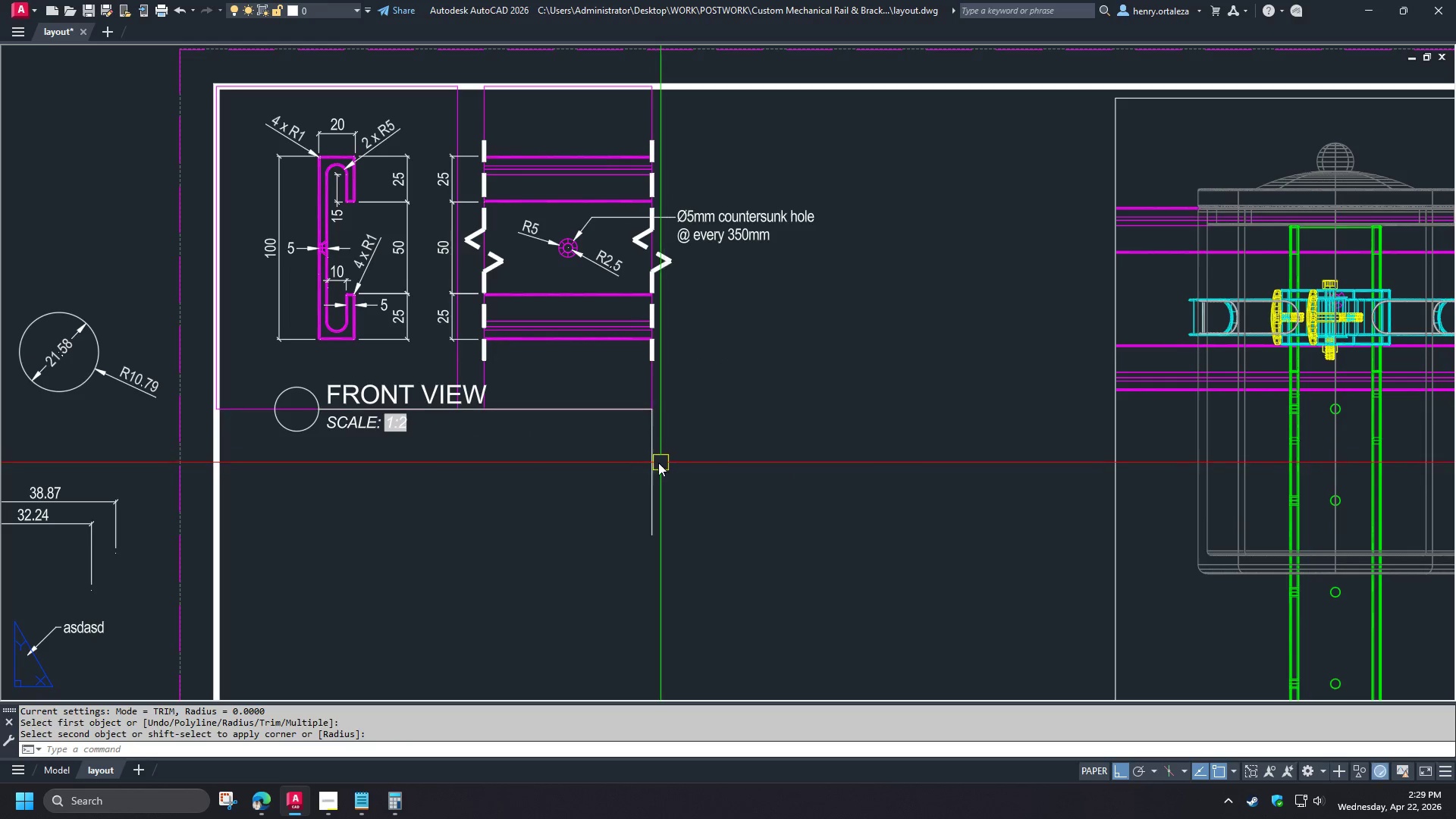 
left_click([654, 462])
 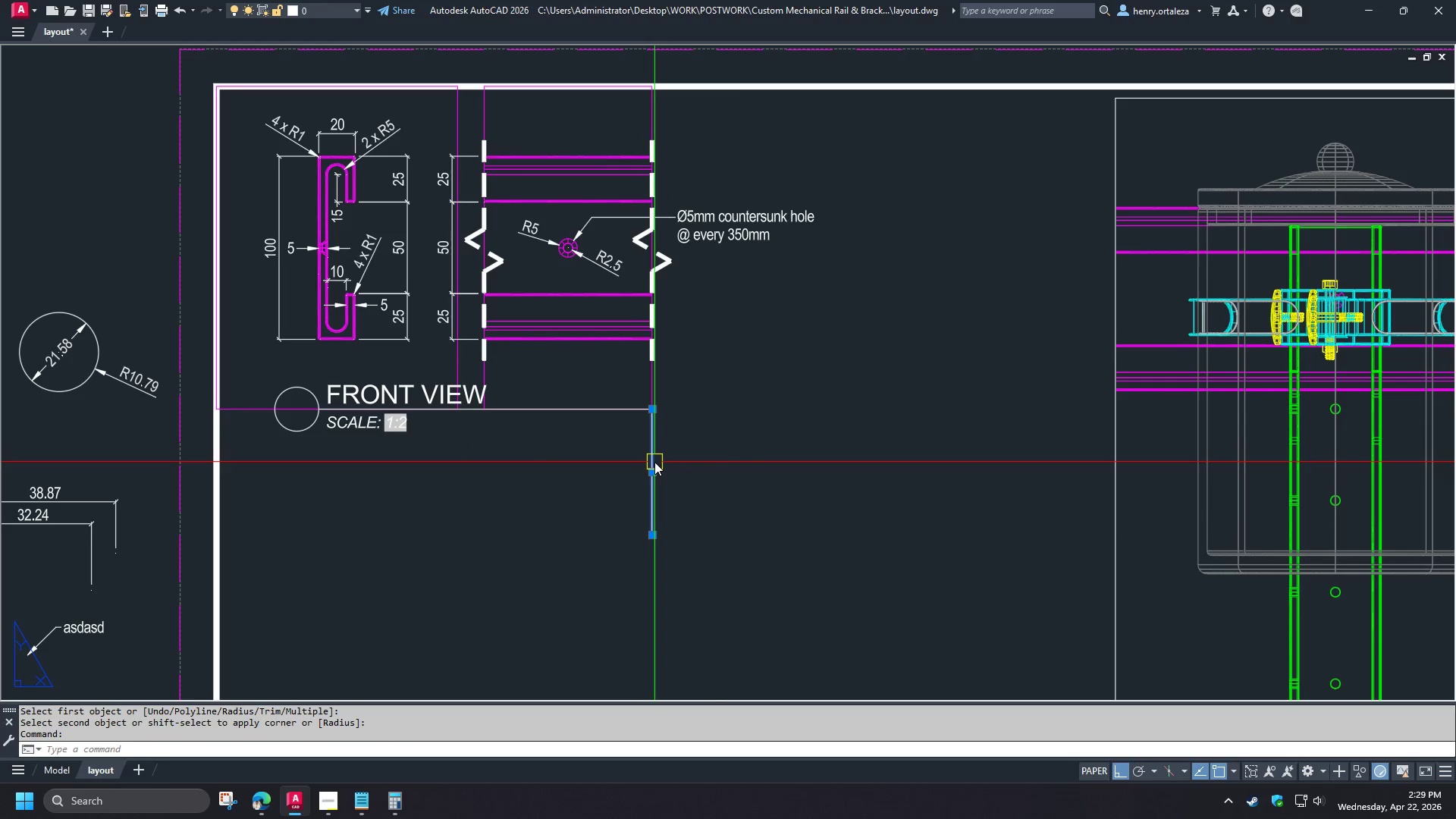 
key(E)
 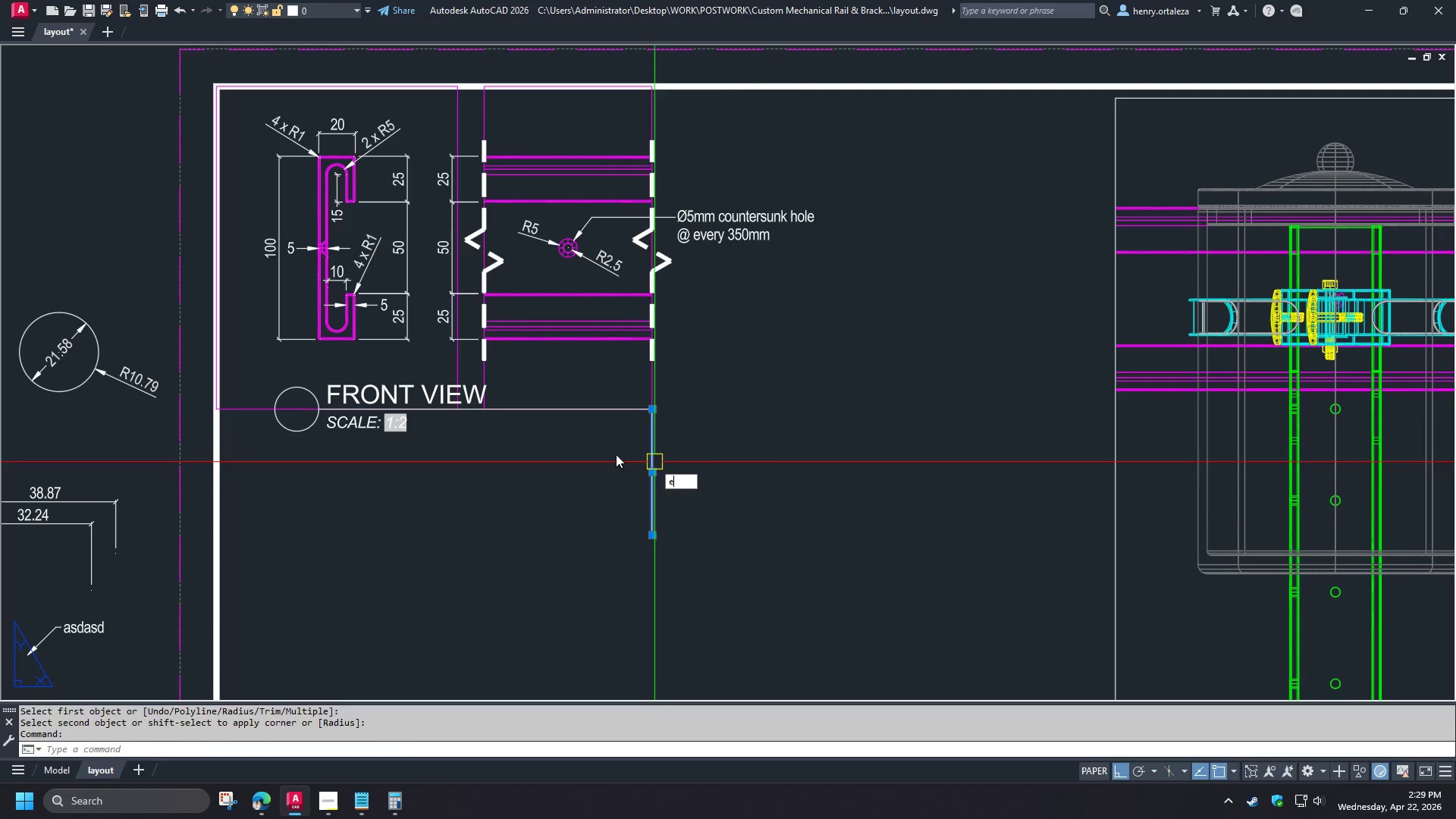 
key(Space)
 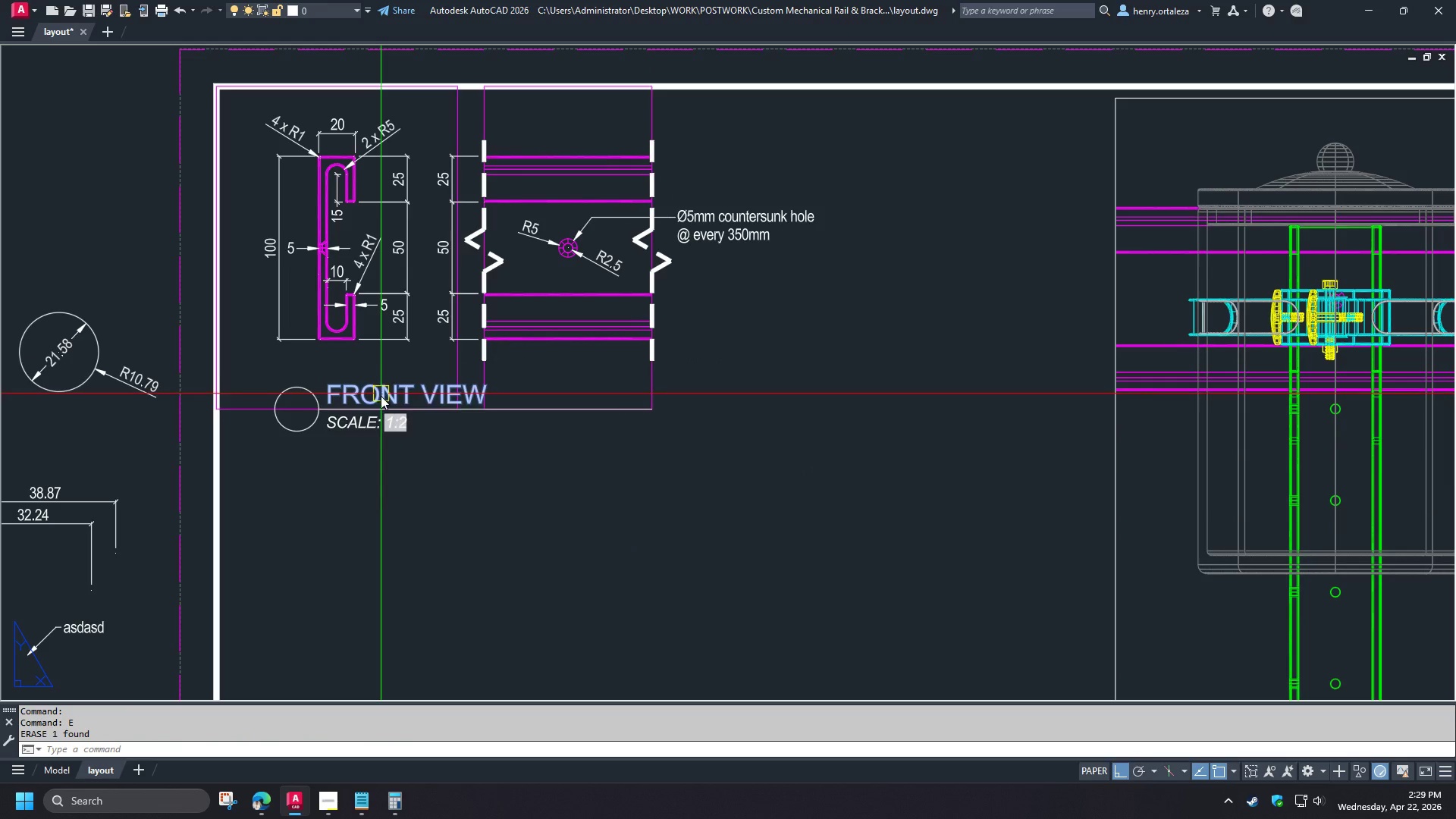 
left_click([335, 799])